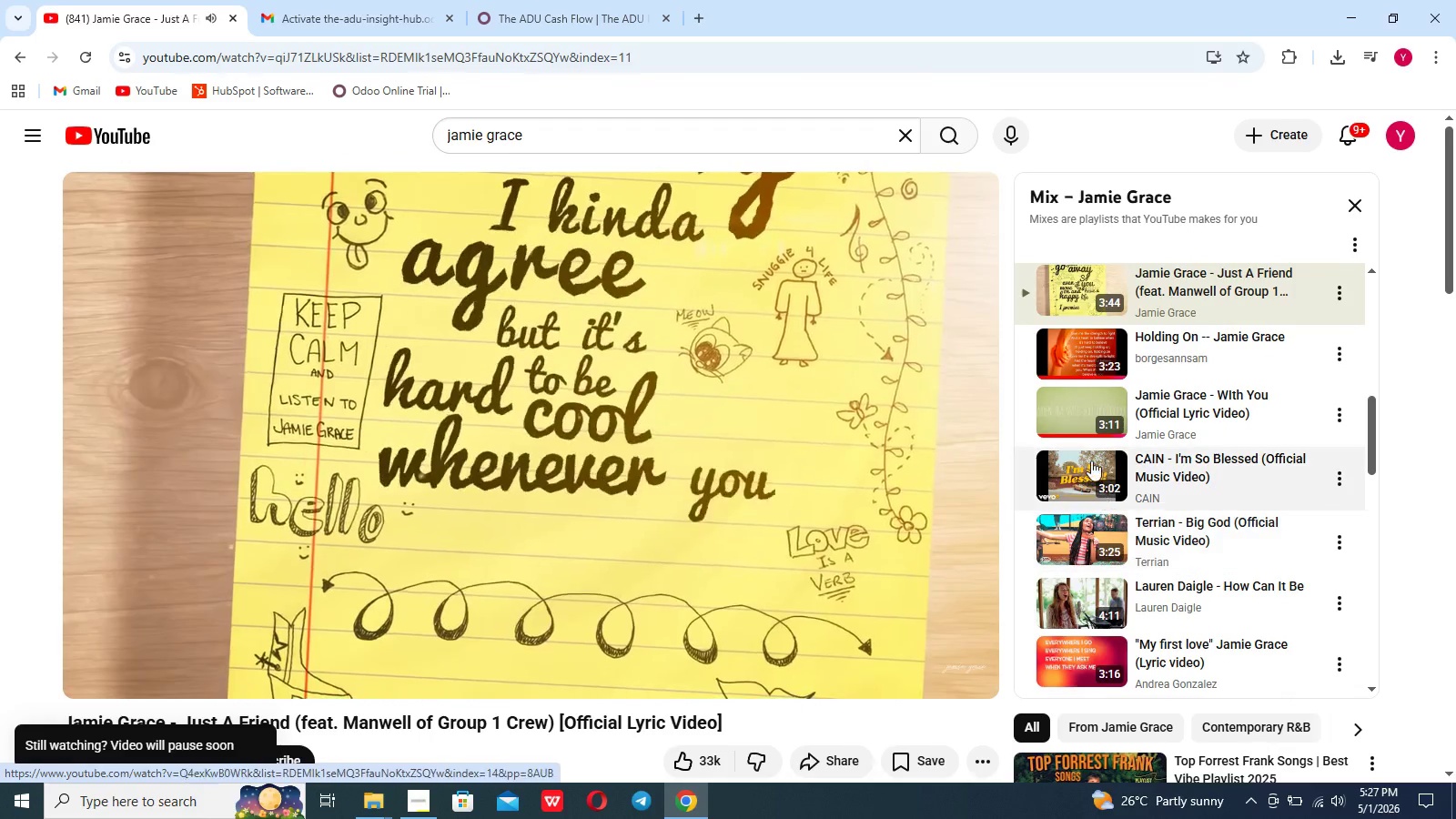 
left_click([1091, 460])
 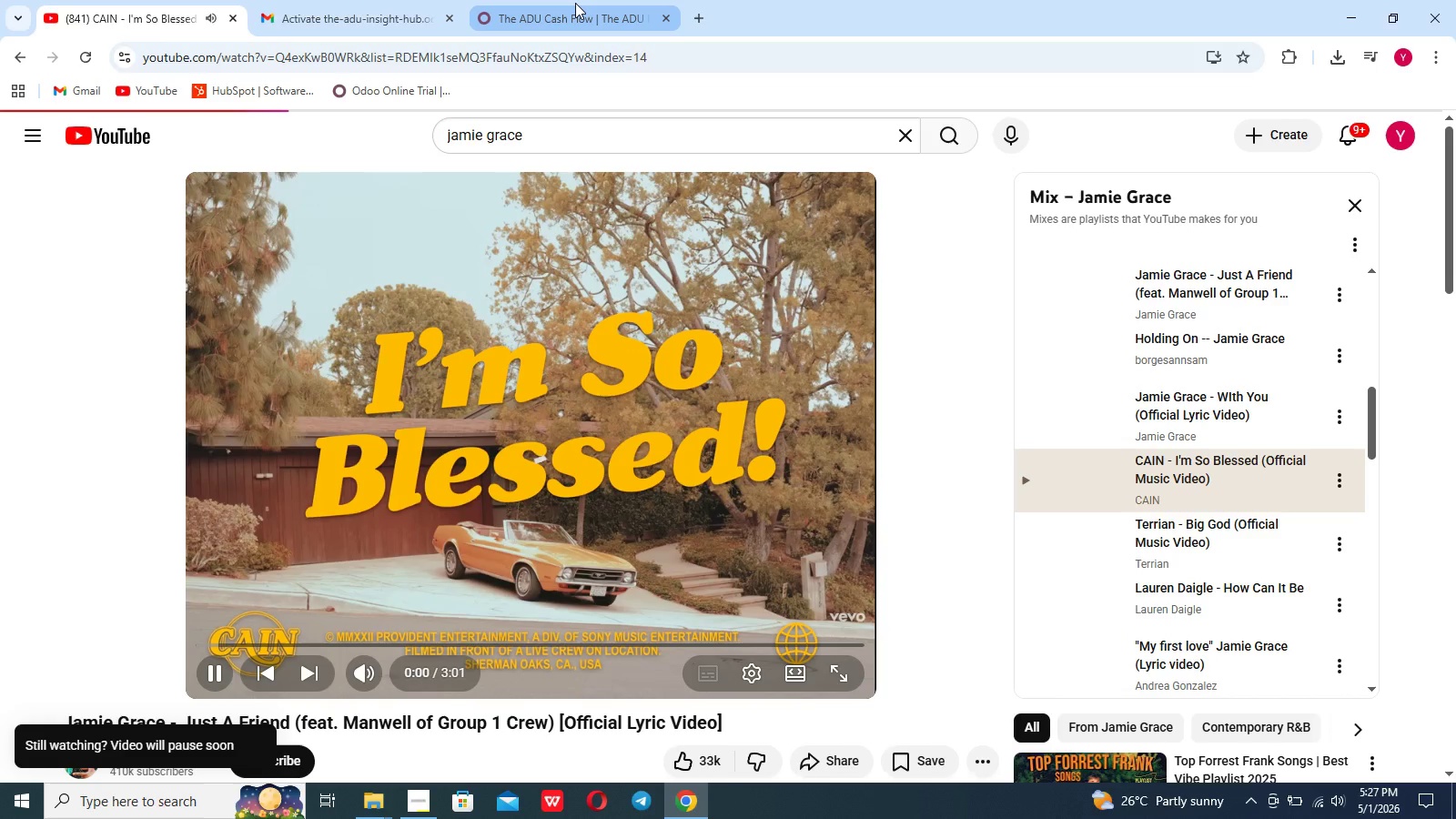 
left_click([575, 3])
 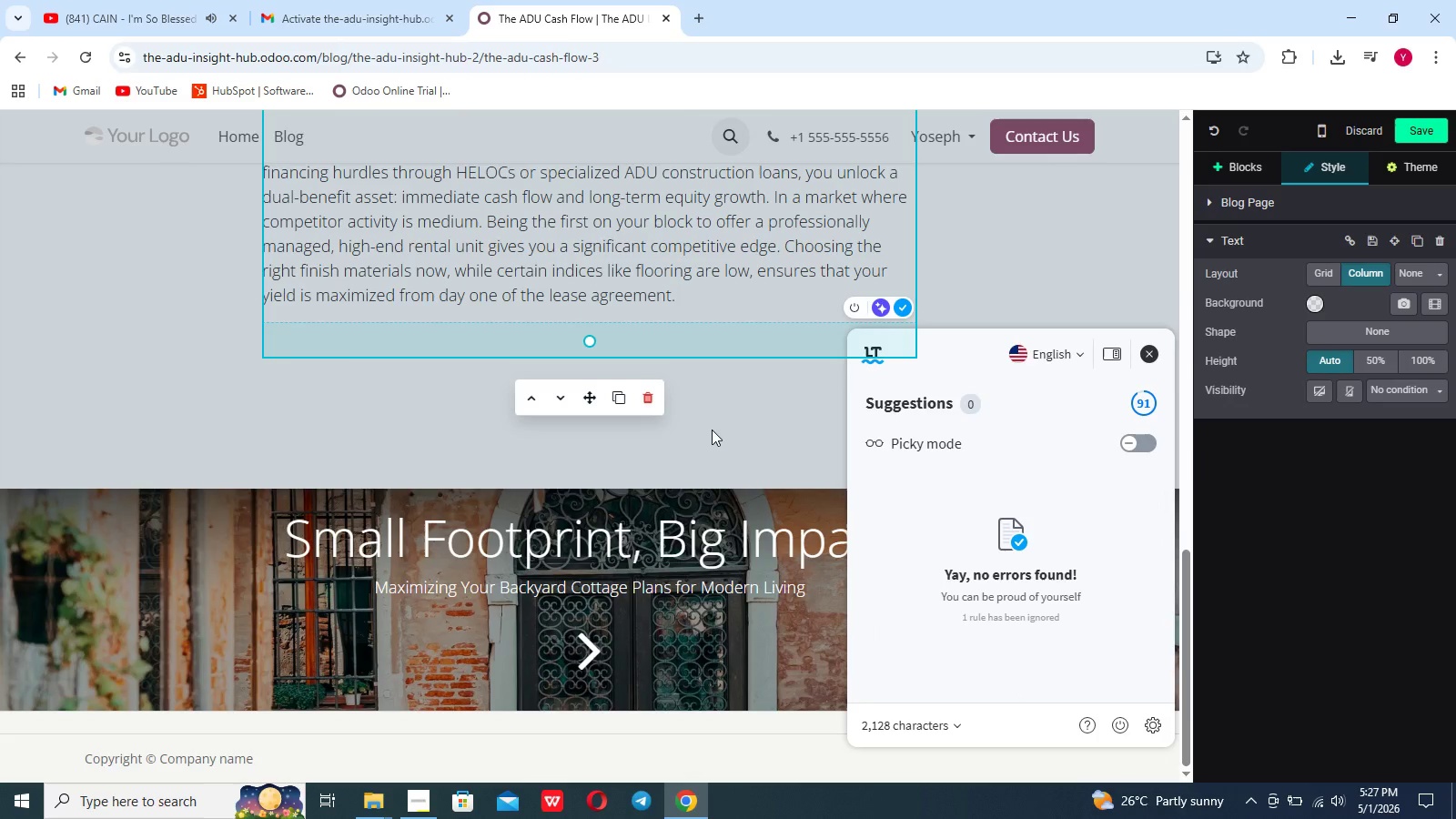 
left_click([759, 436])
 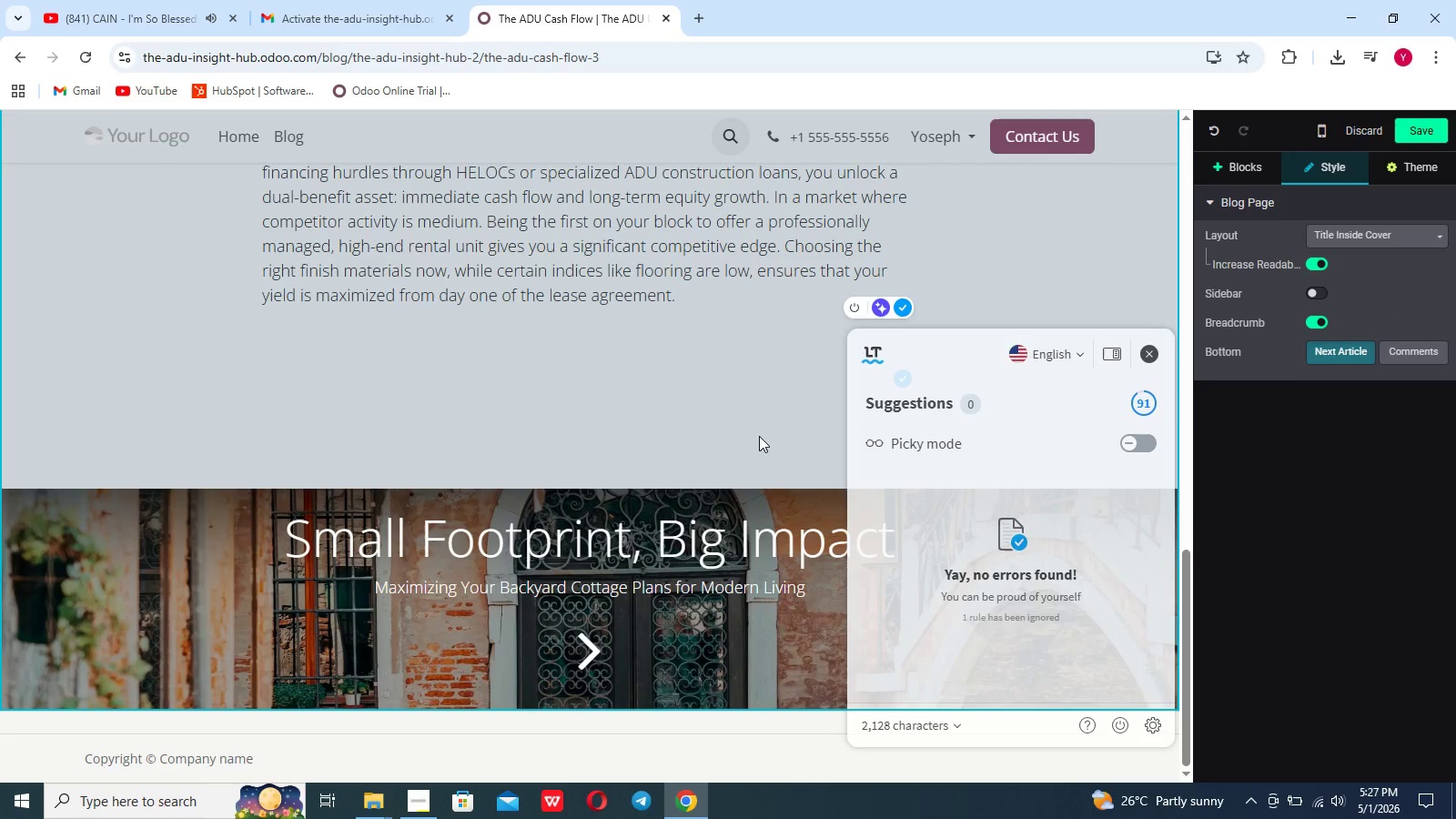 
scroll: coordinate [759, 436], scroll_direction: up, amount: 26.0
 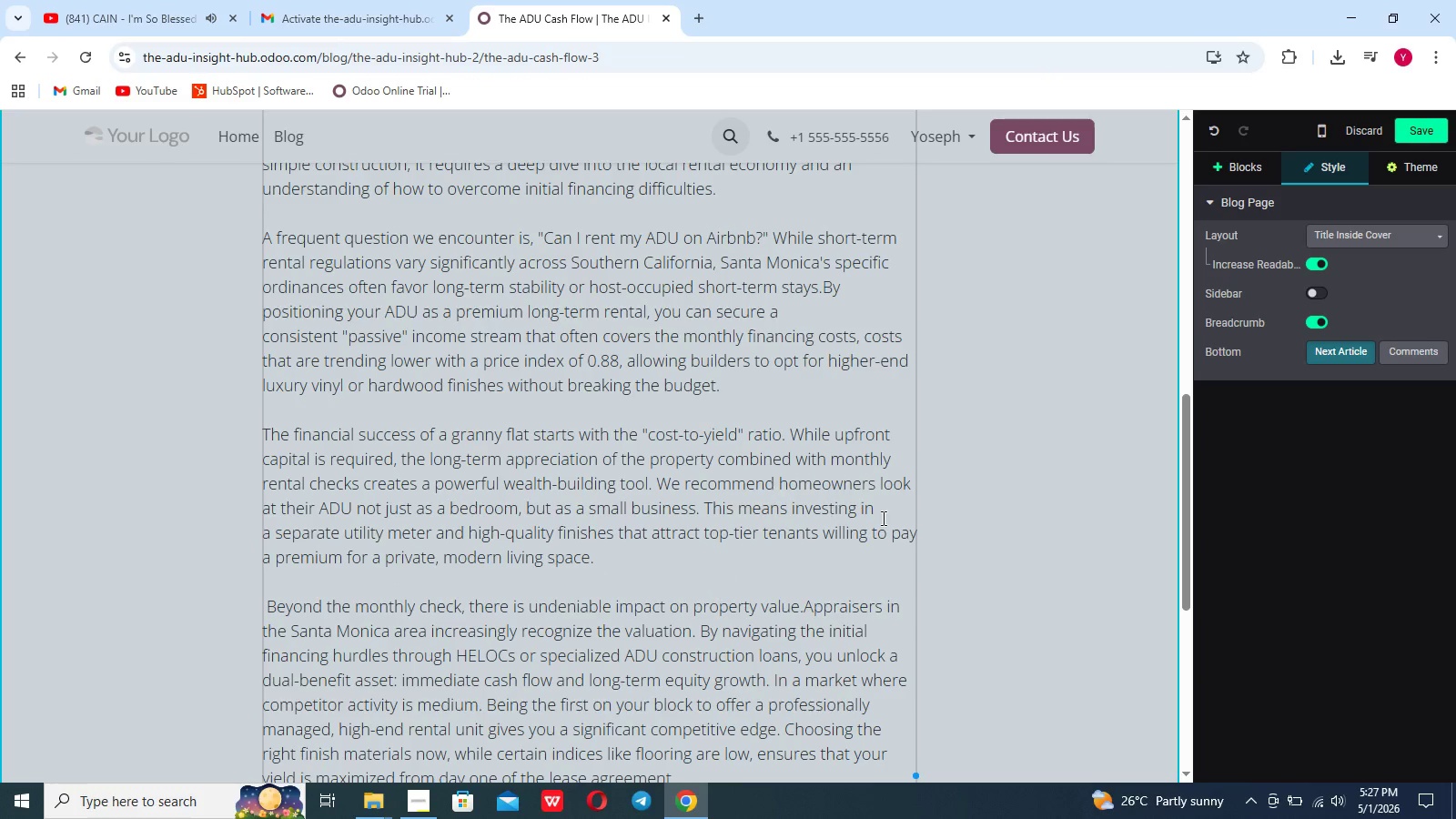 
left_click([976, 553])
 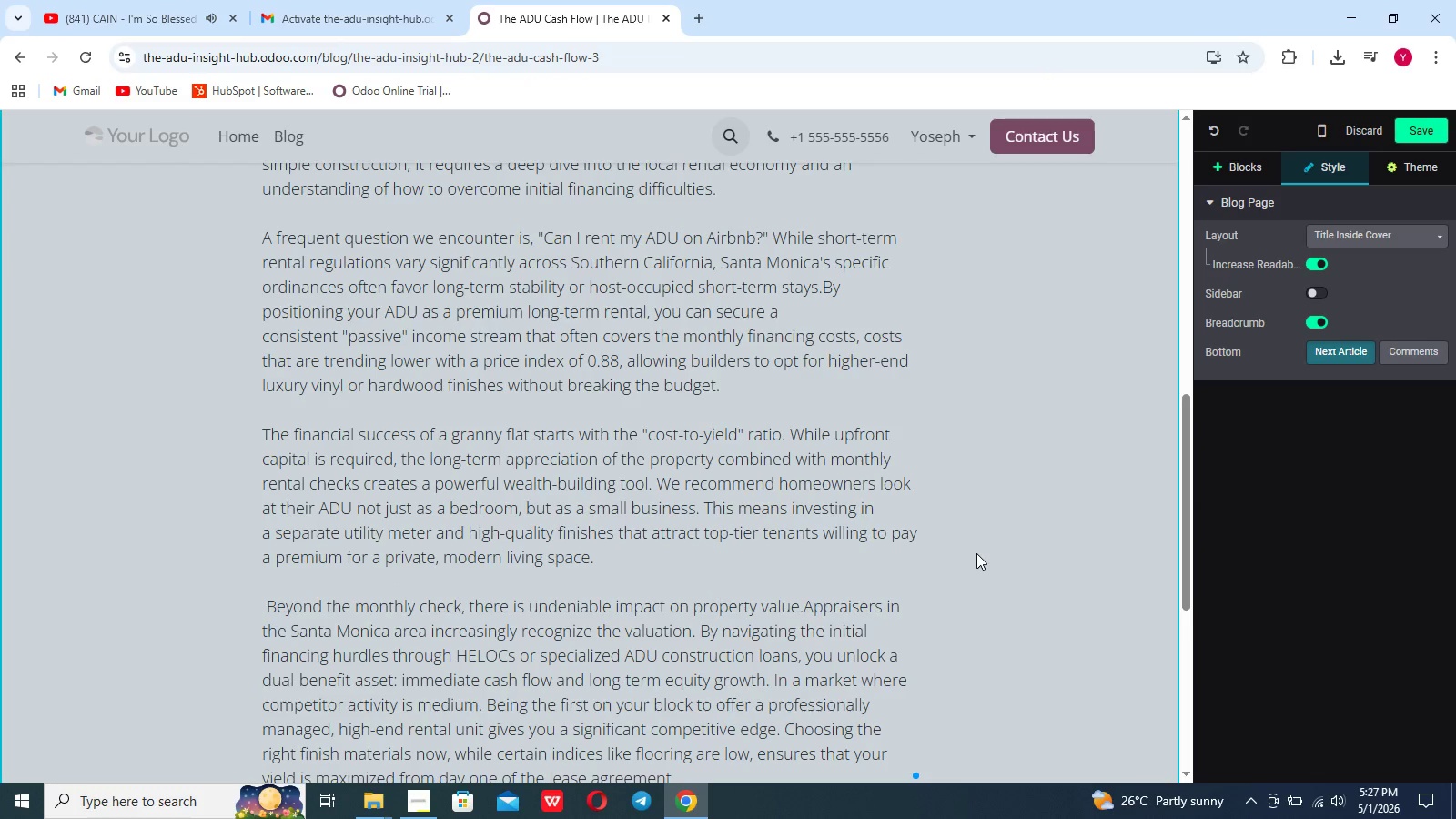 
scroll: coordinate [976, 553], scroll_direction: down, amount: 14.0
 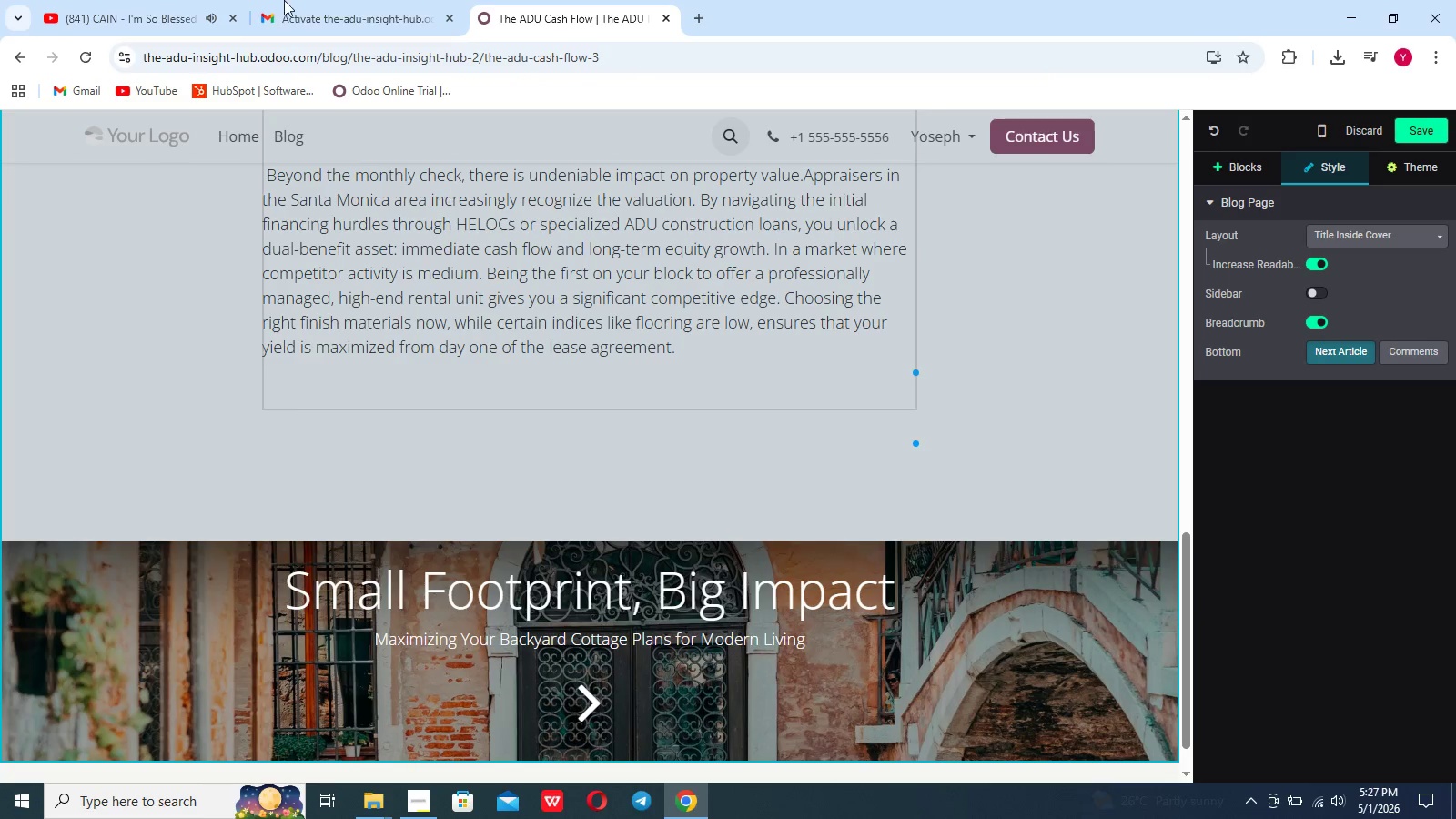 
left_click([189, 0])
 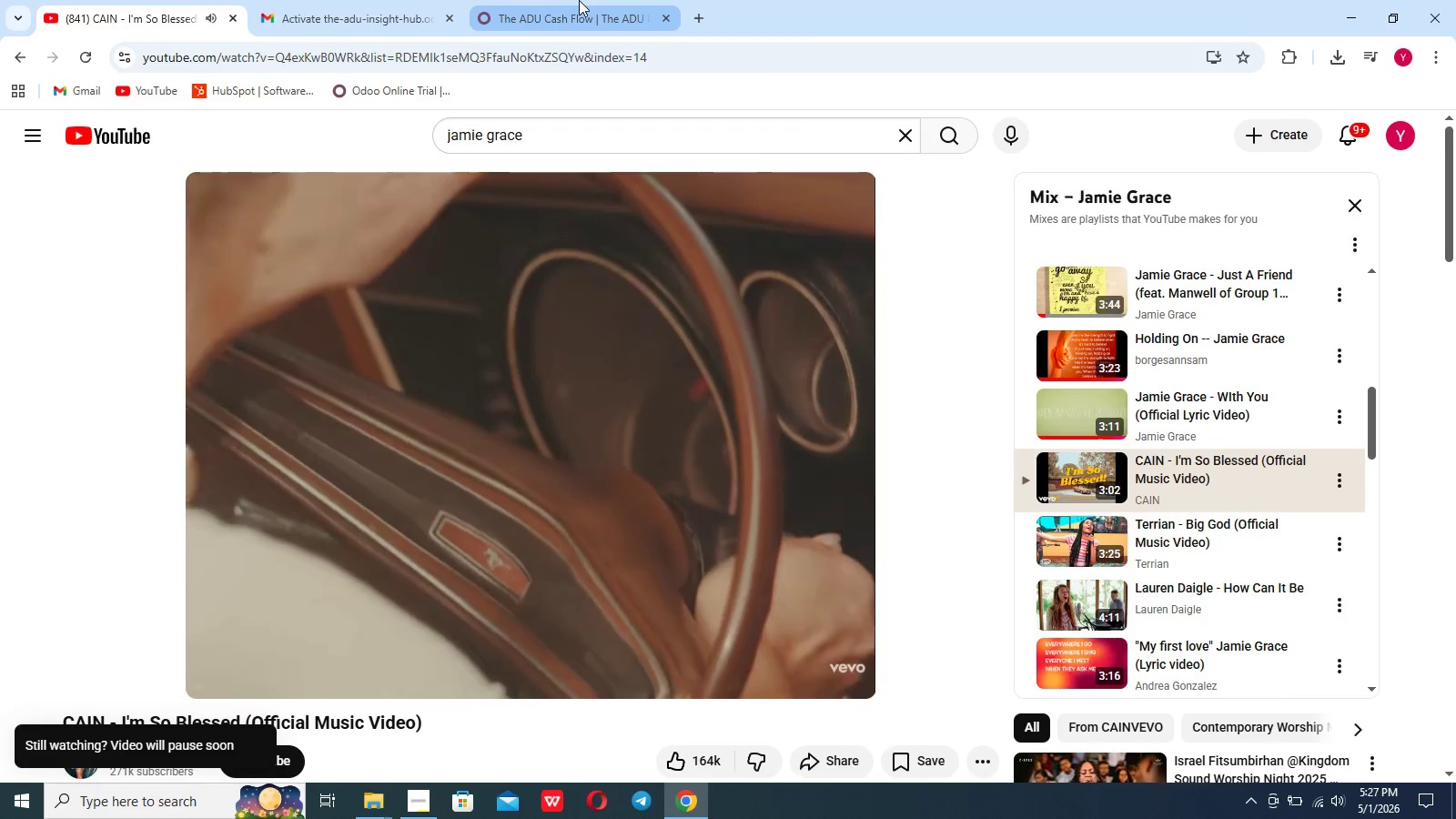 
left_click([579, 0])
 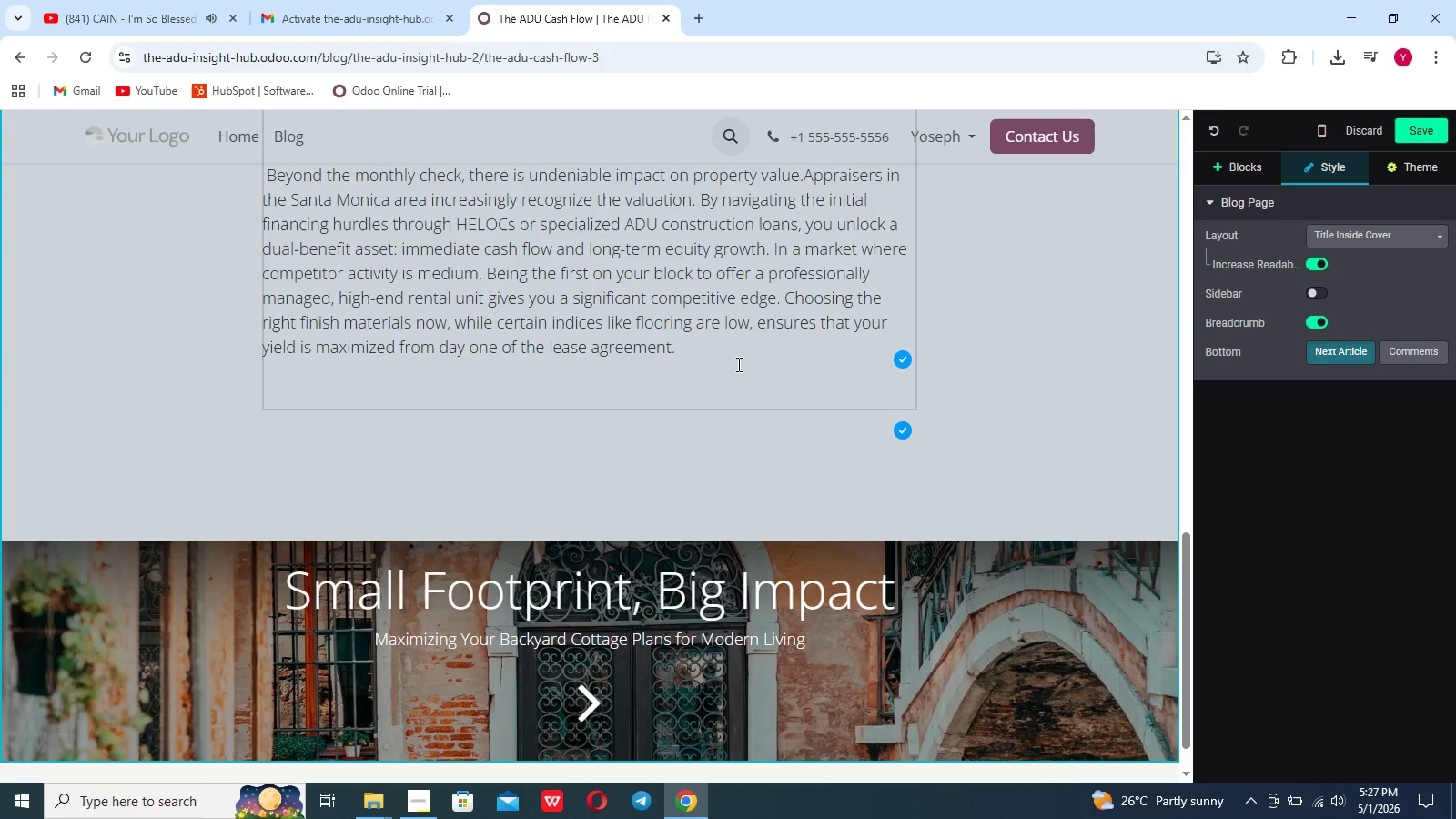 
wait(5.27)
 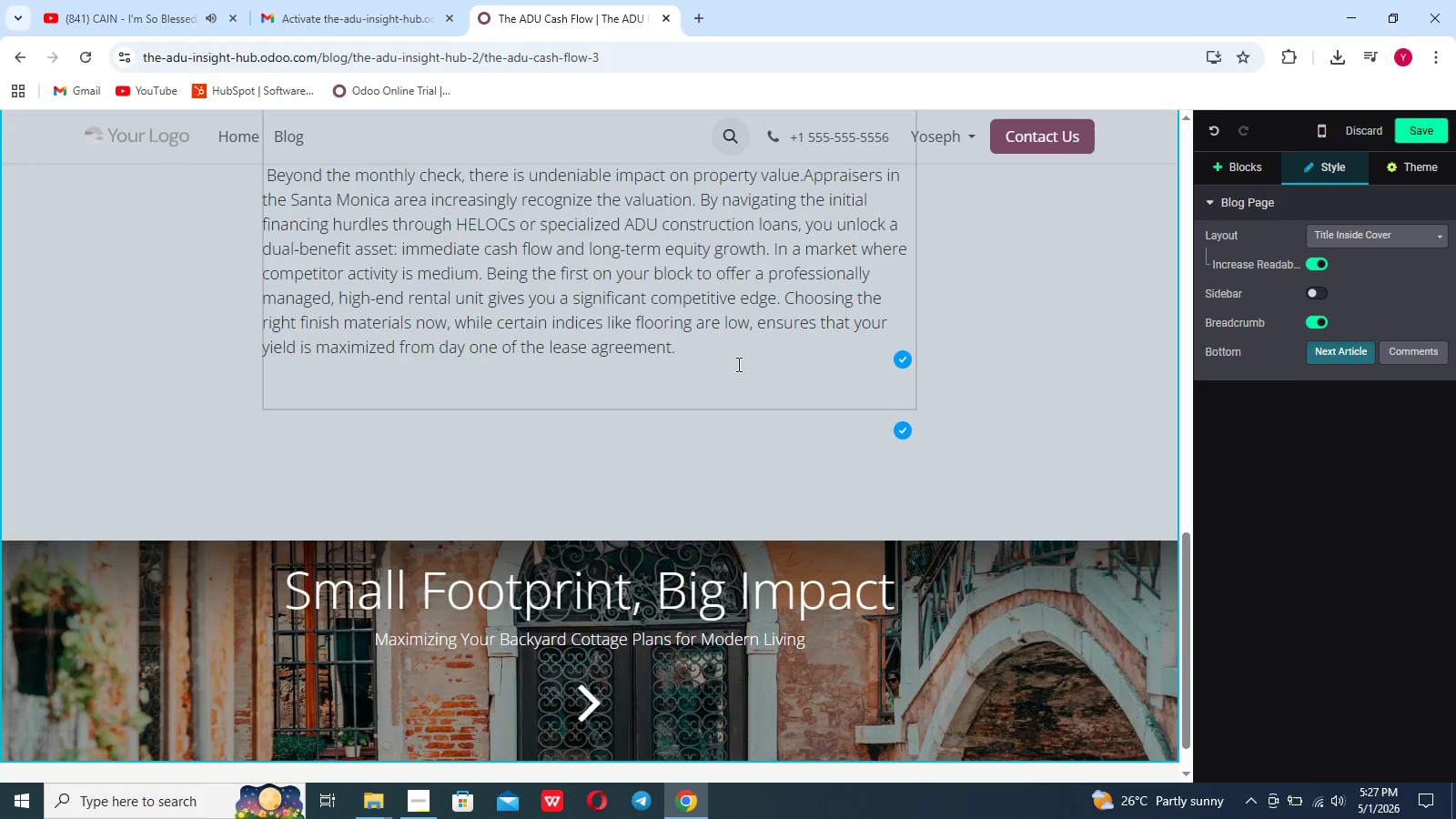 
left_click([724, 360])
 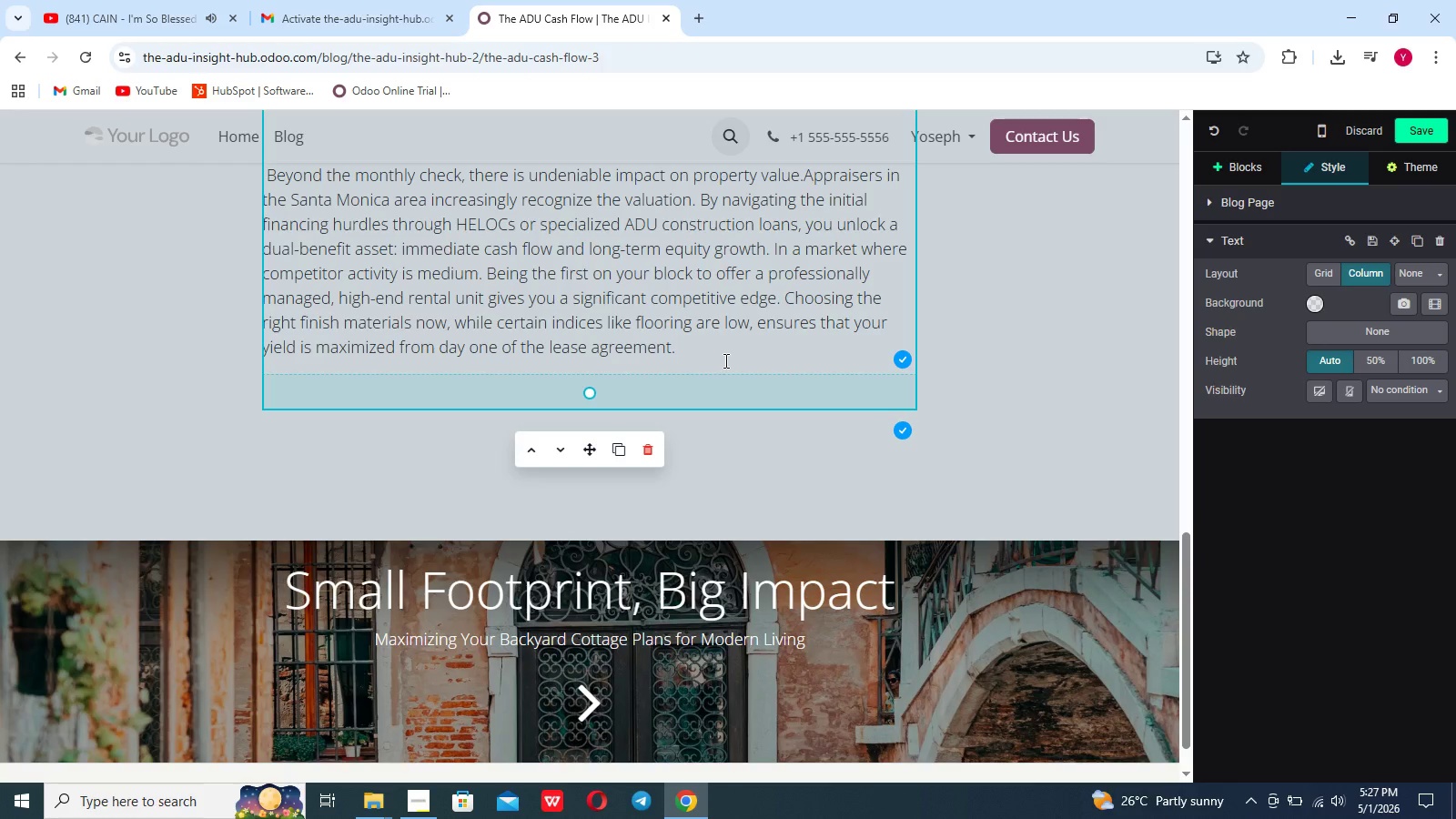 
key(Enter)
 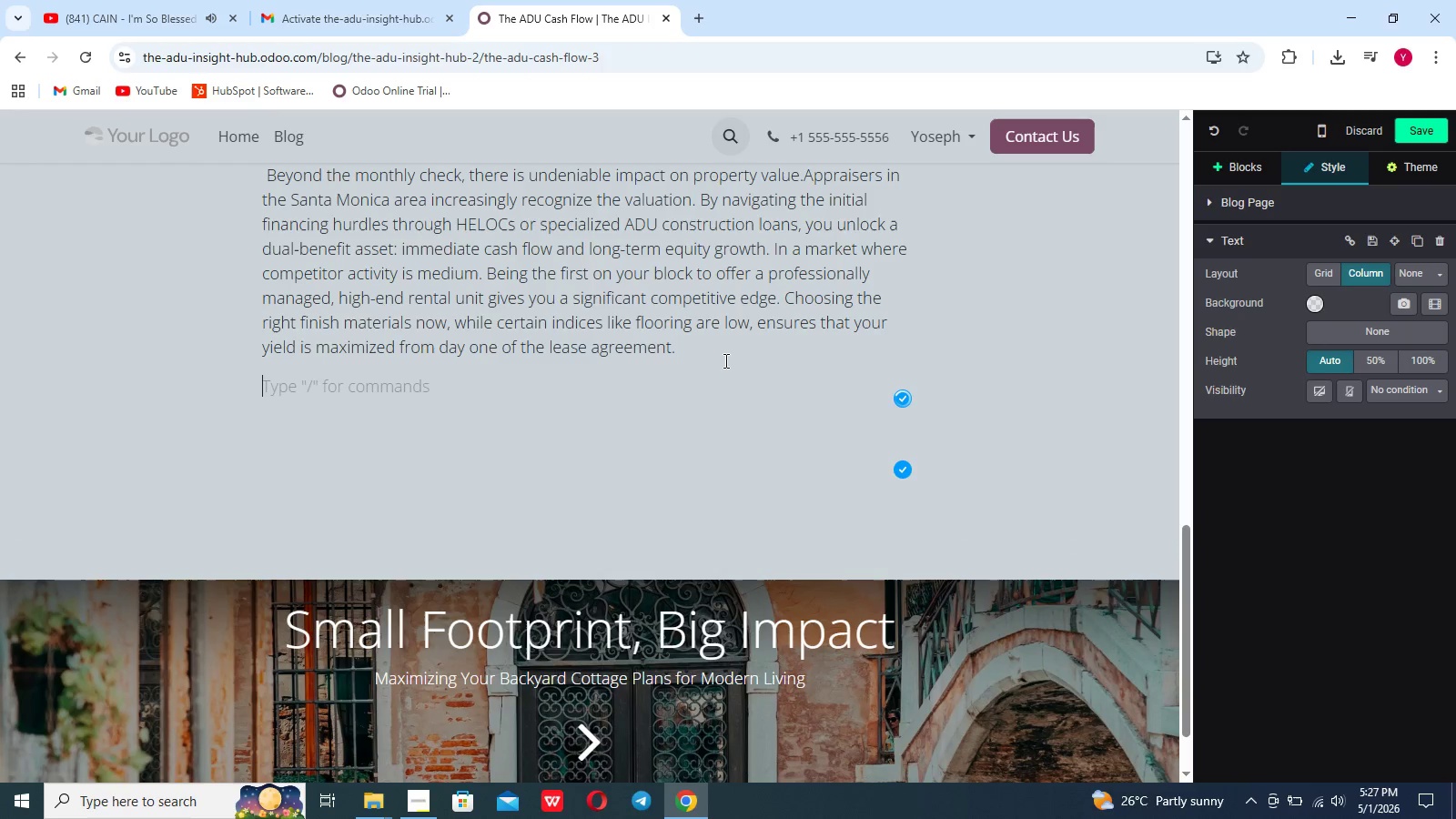 
key(Enter)
 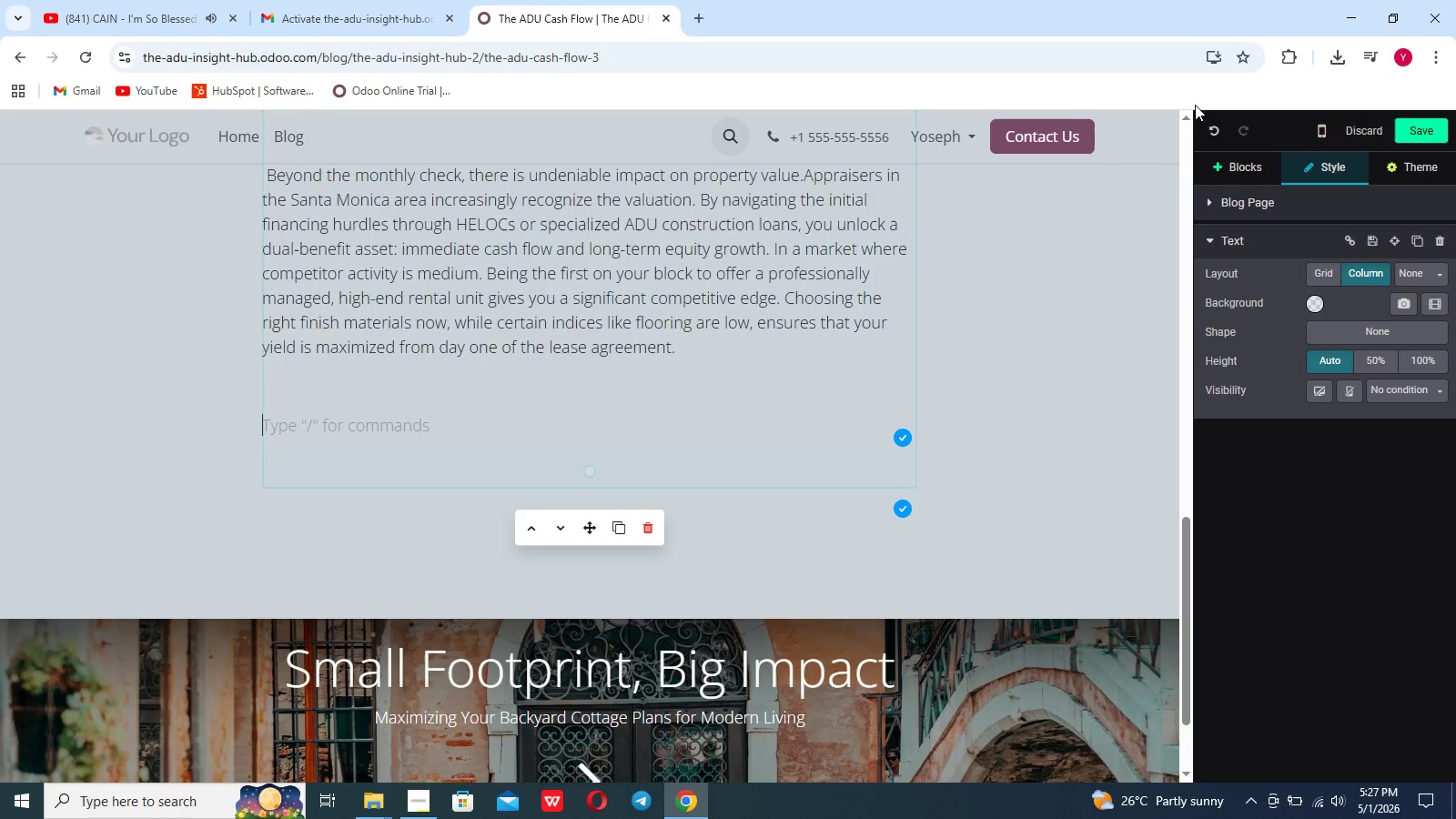 
left_click([1243, 164])
 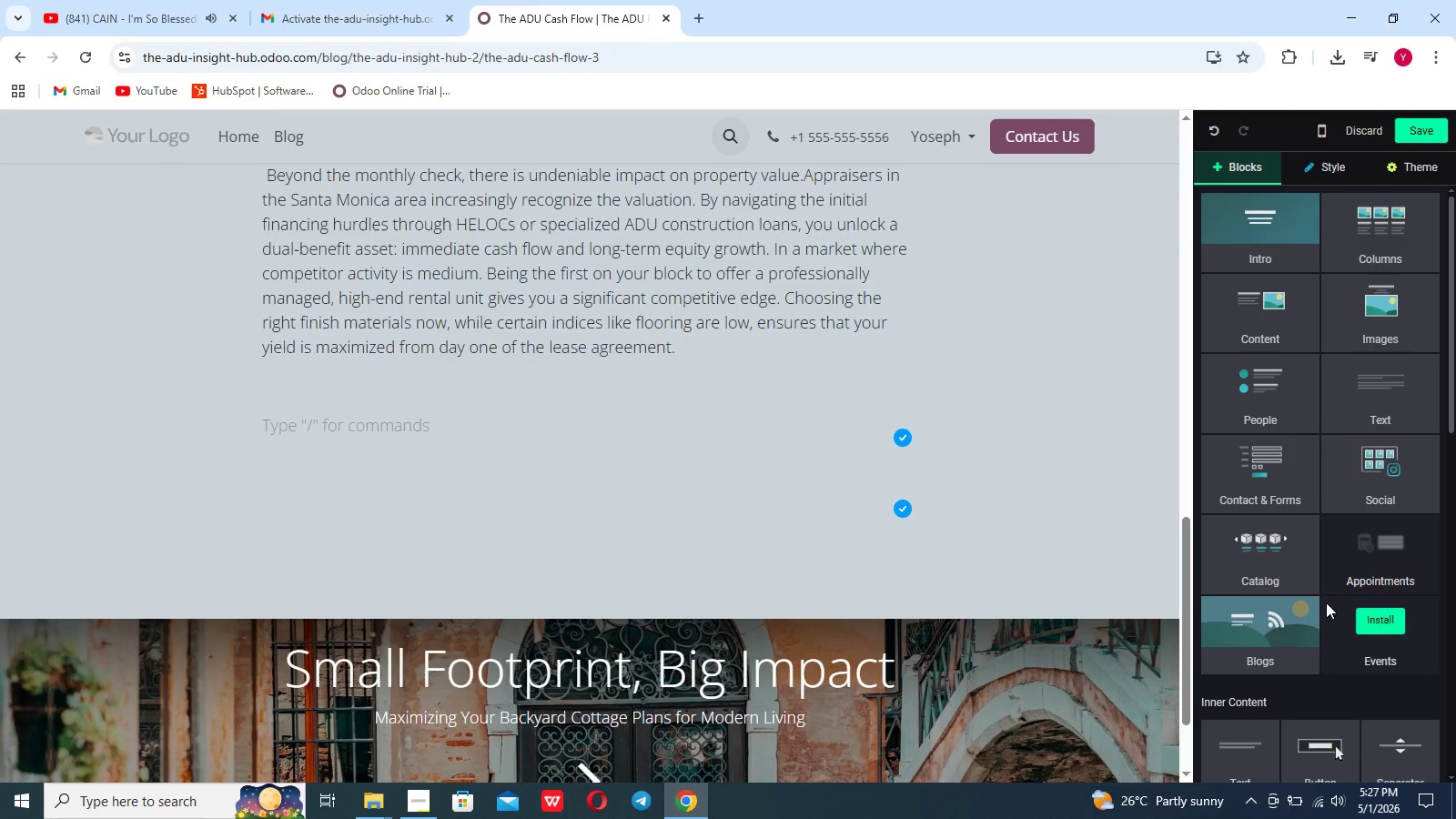 
left_click_drag(start_coordinate=[1320, 743], to_coordinate=[331, 433])
 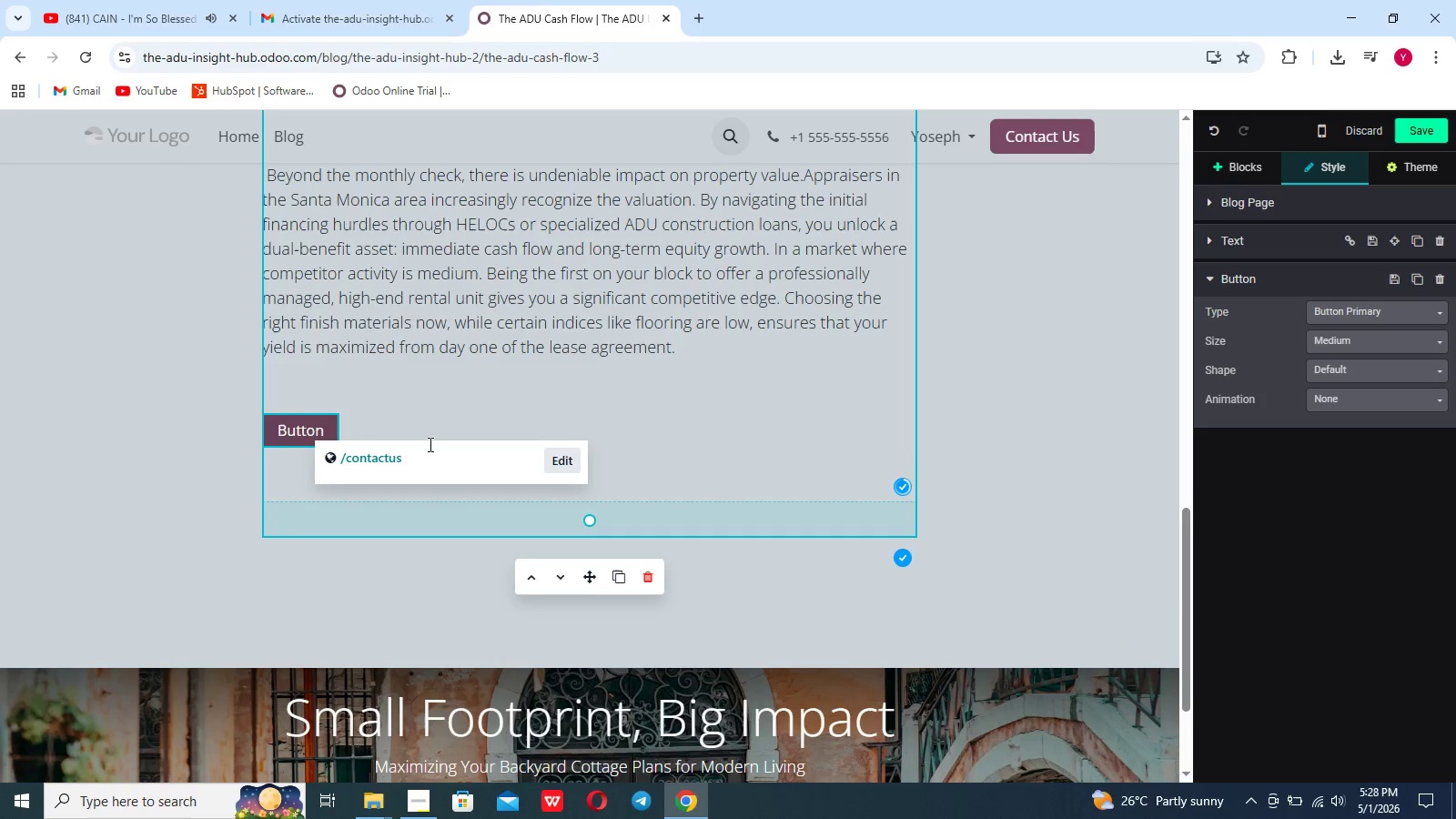 
left_click([568, 457])
 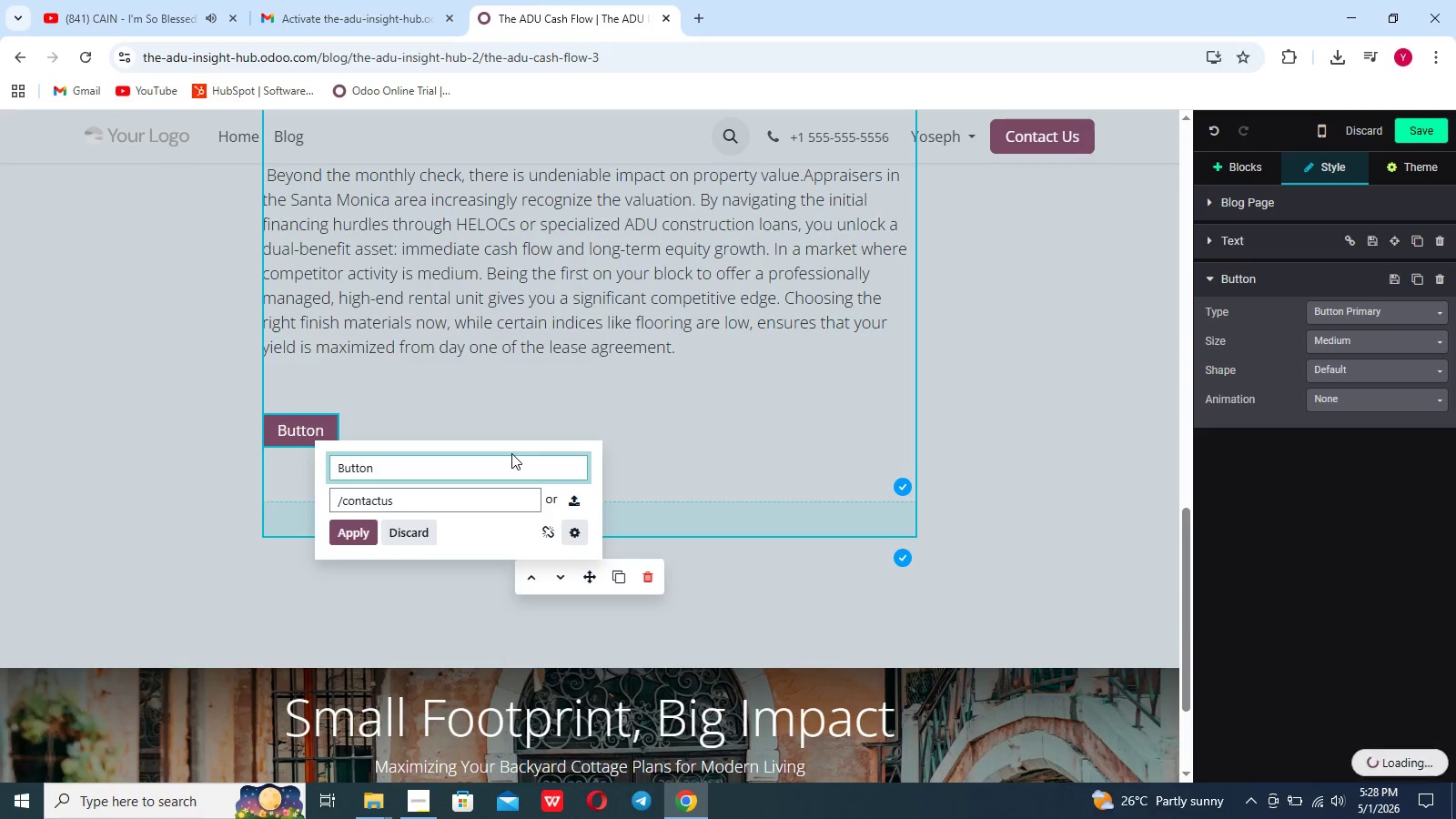 
key(Control+A)
 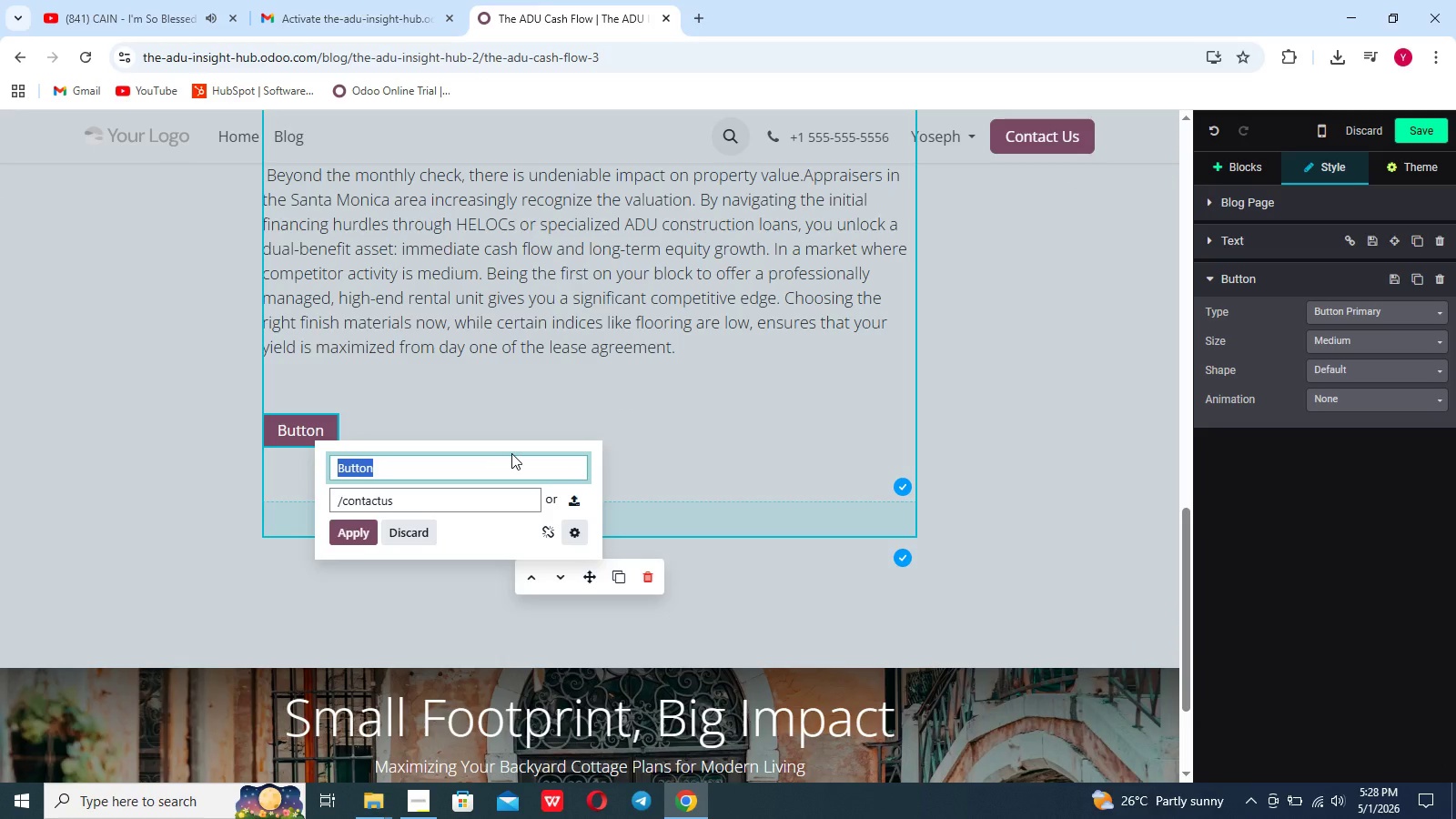 
key(Backspace)
 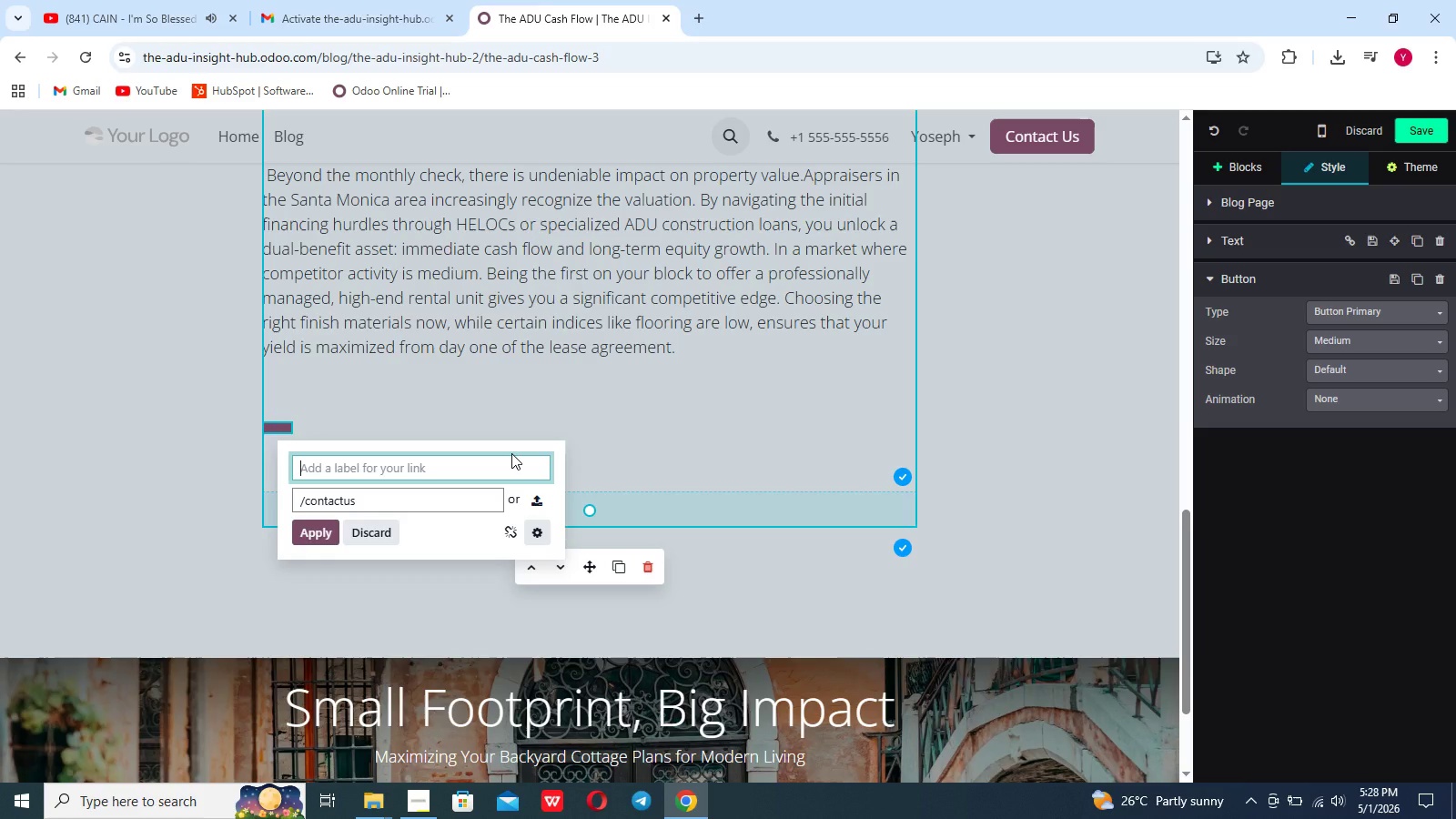 
key(Unknown)
 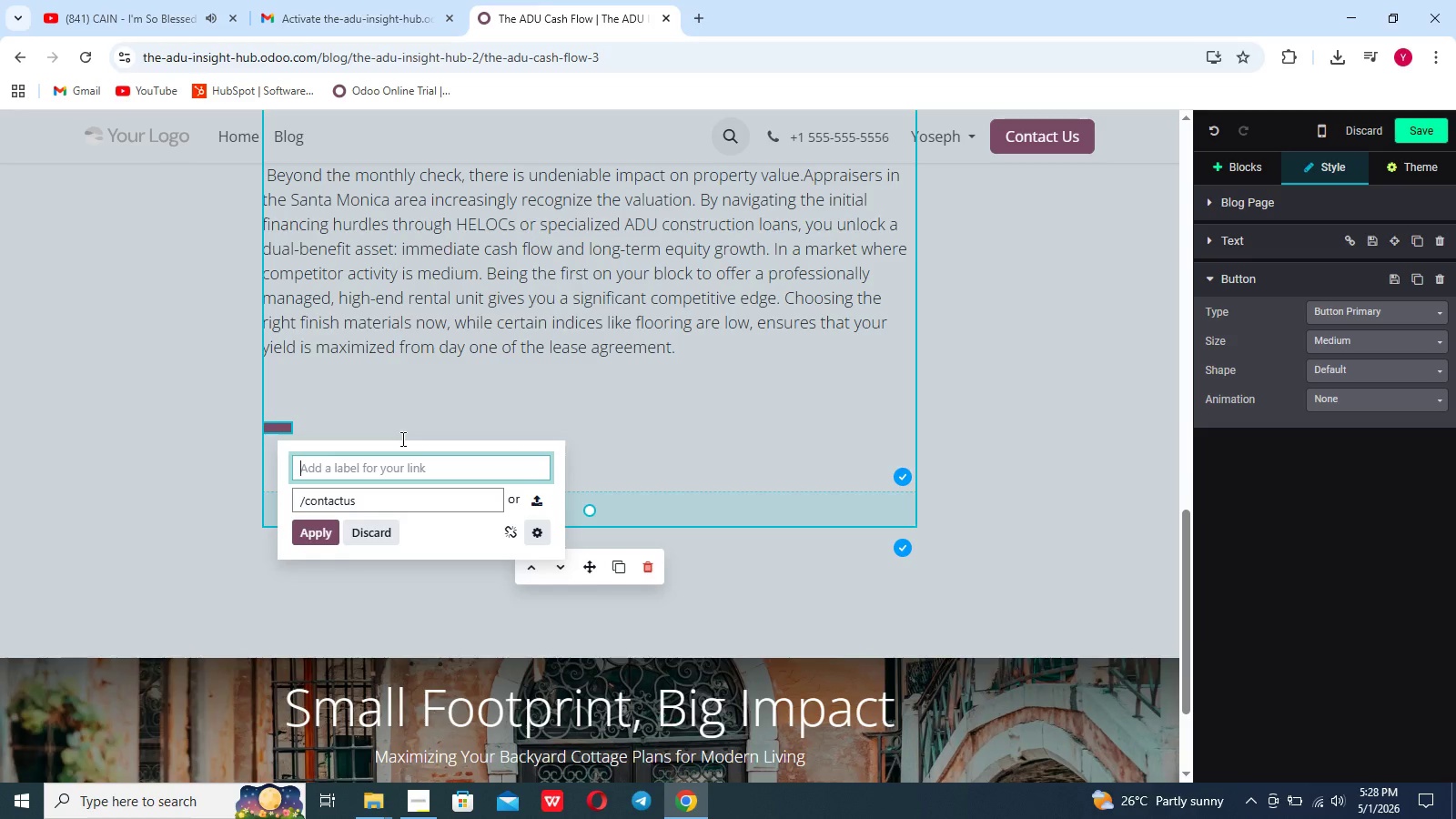 
type(et )
key(Backspace)
key(Backspace)
key(Backspace)
type(Get an ROI Analysis)
 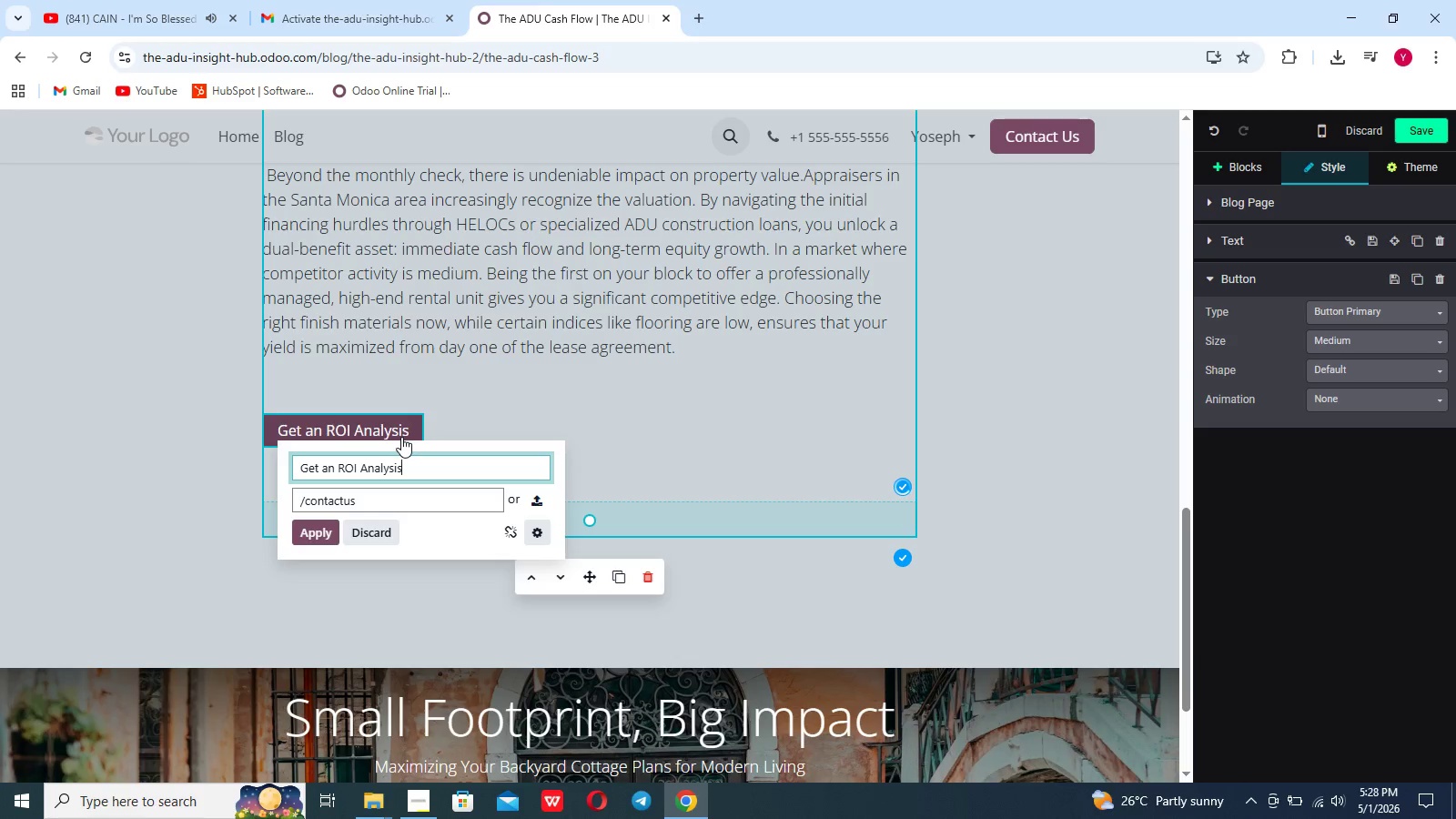 
left_click([322, 530])
 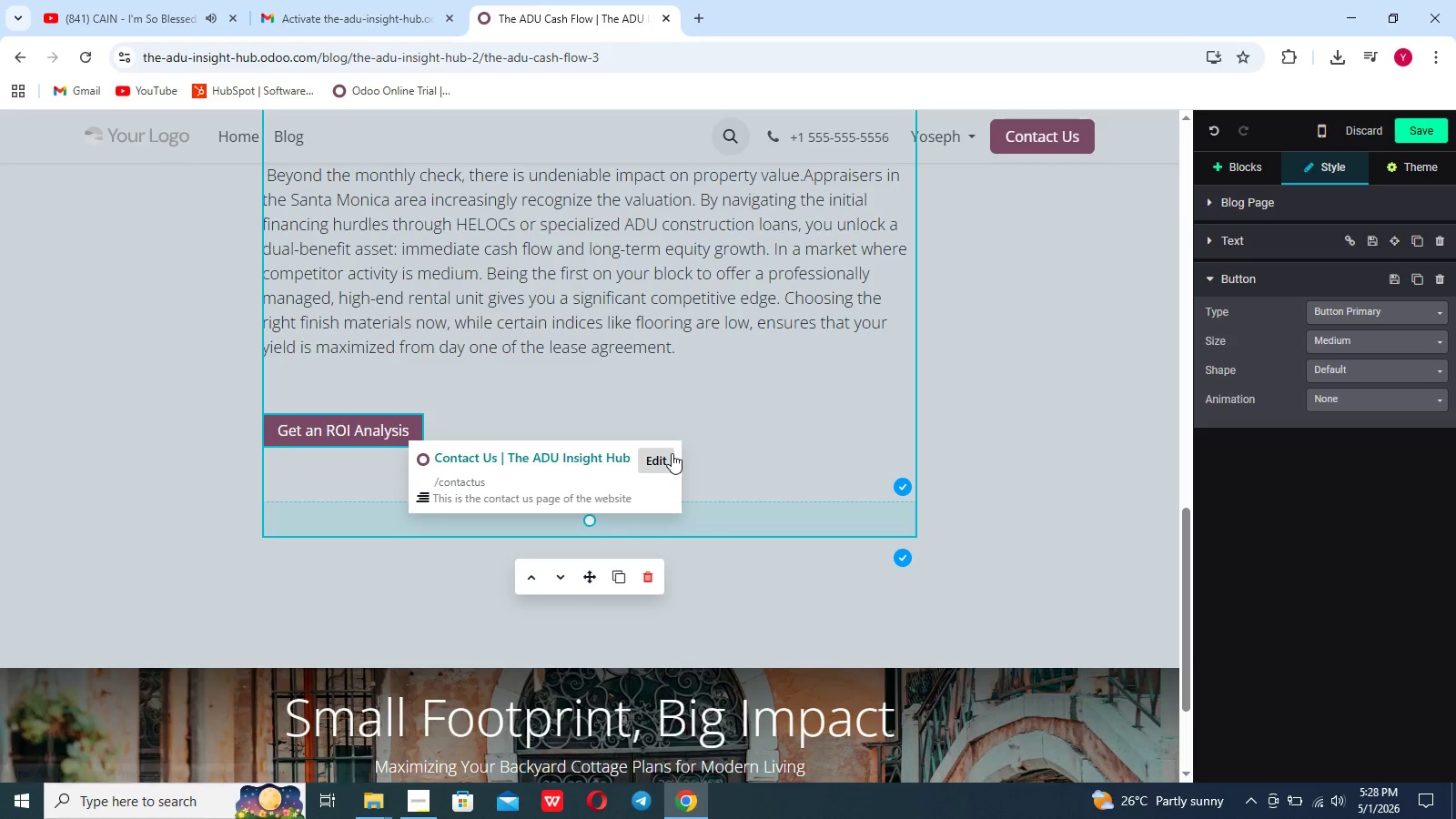 
left_click([753, 448])
 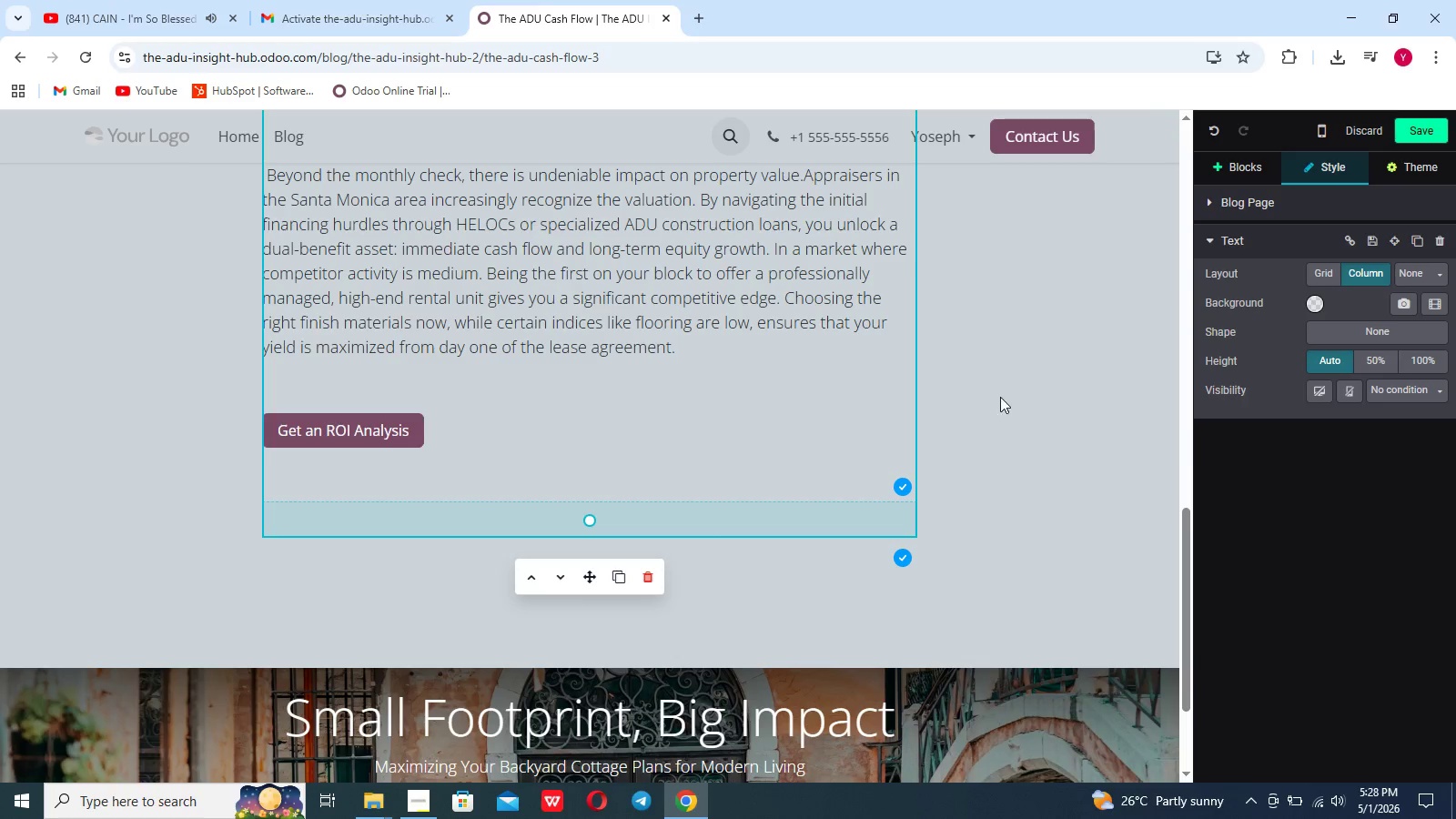 
left_click([1052, 389])
 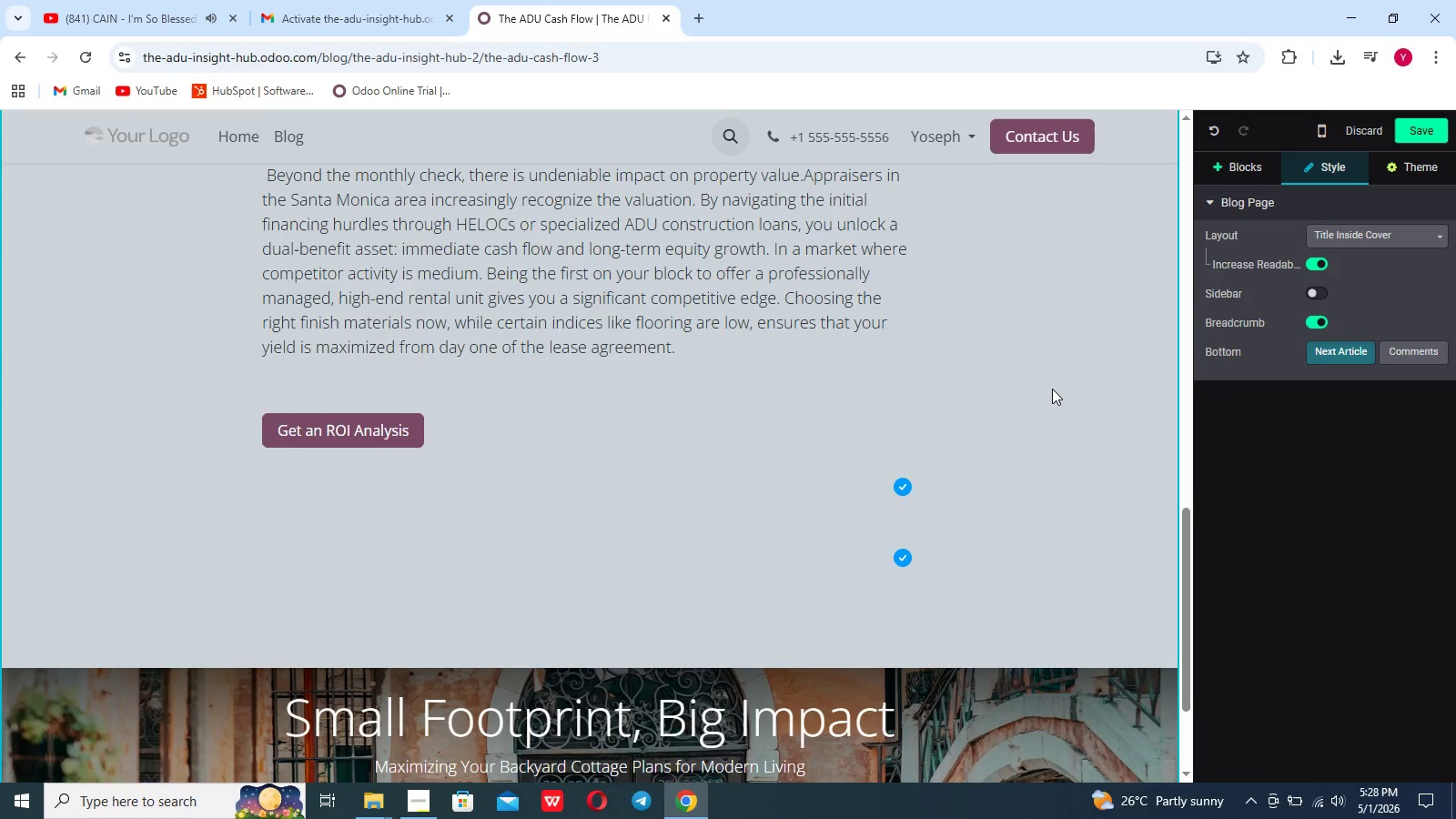 
scroll: coordinate [1052, 389], scroll_direction: down, amount: 14.0
 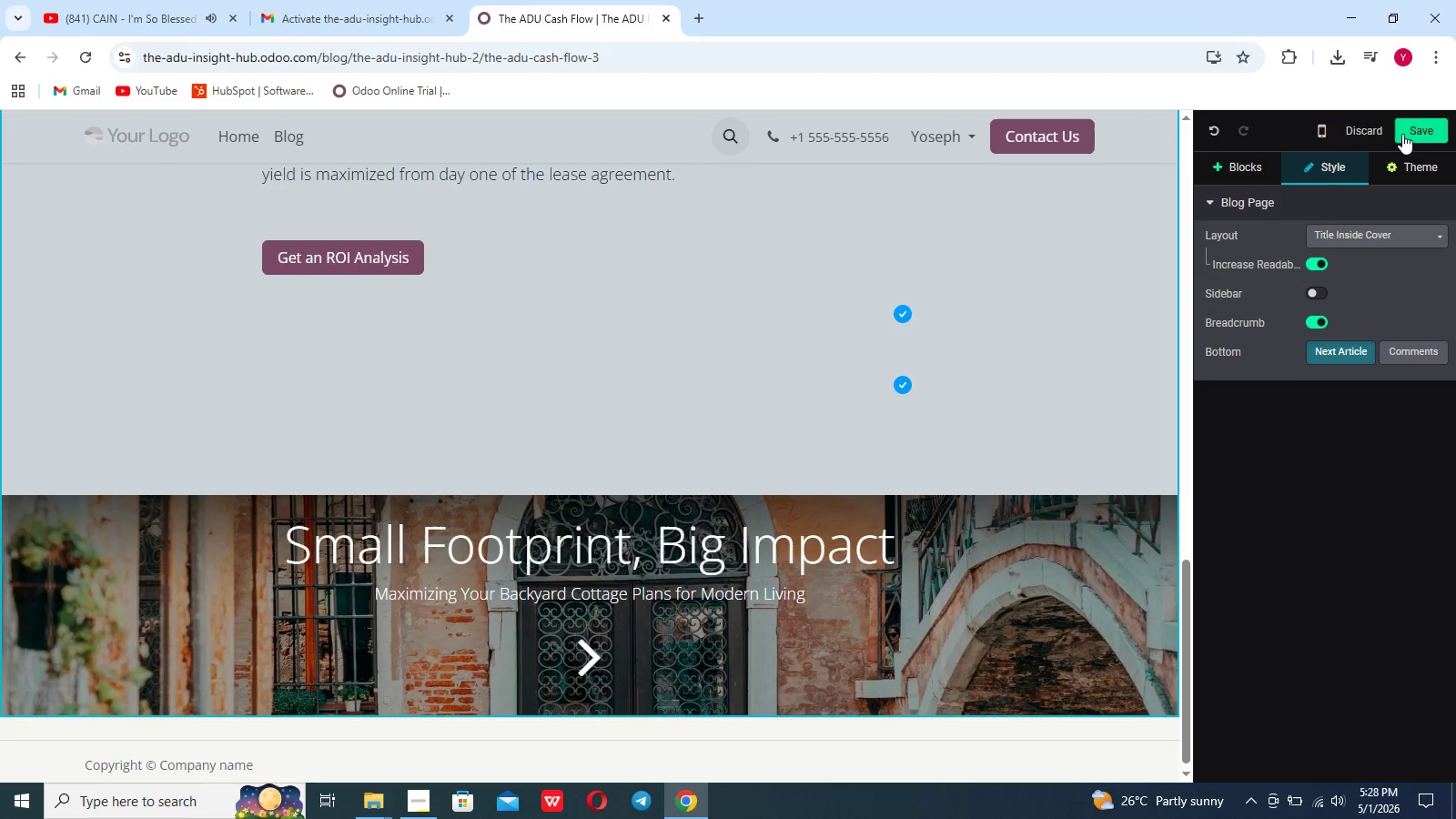 
left_click([1406, 133])
 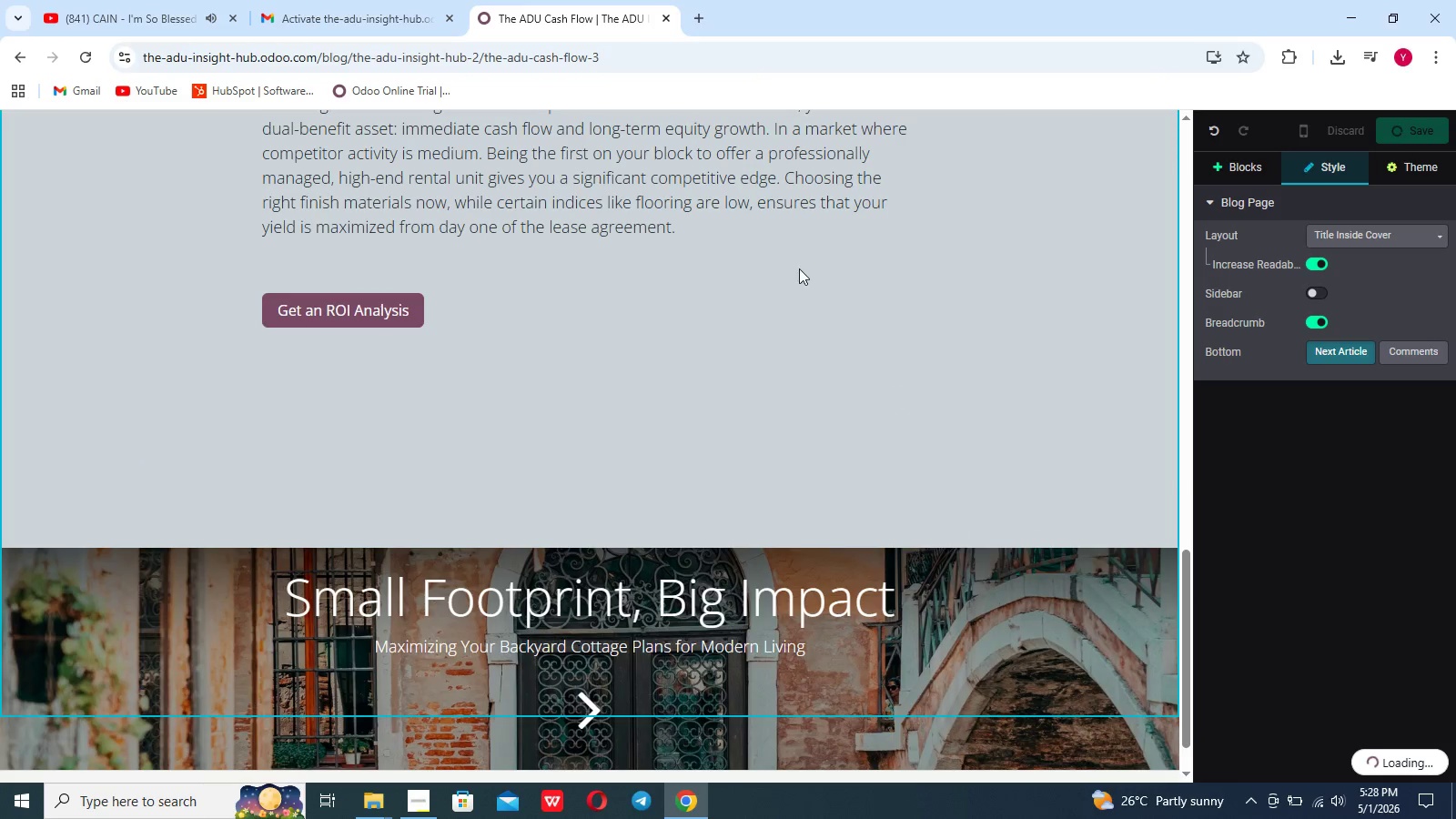 
scroll: coordinate [776, 276], scroll_direction: up, amount: 5.0
 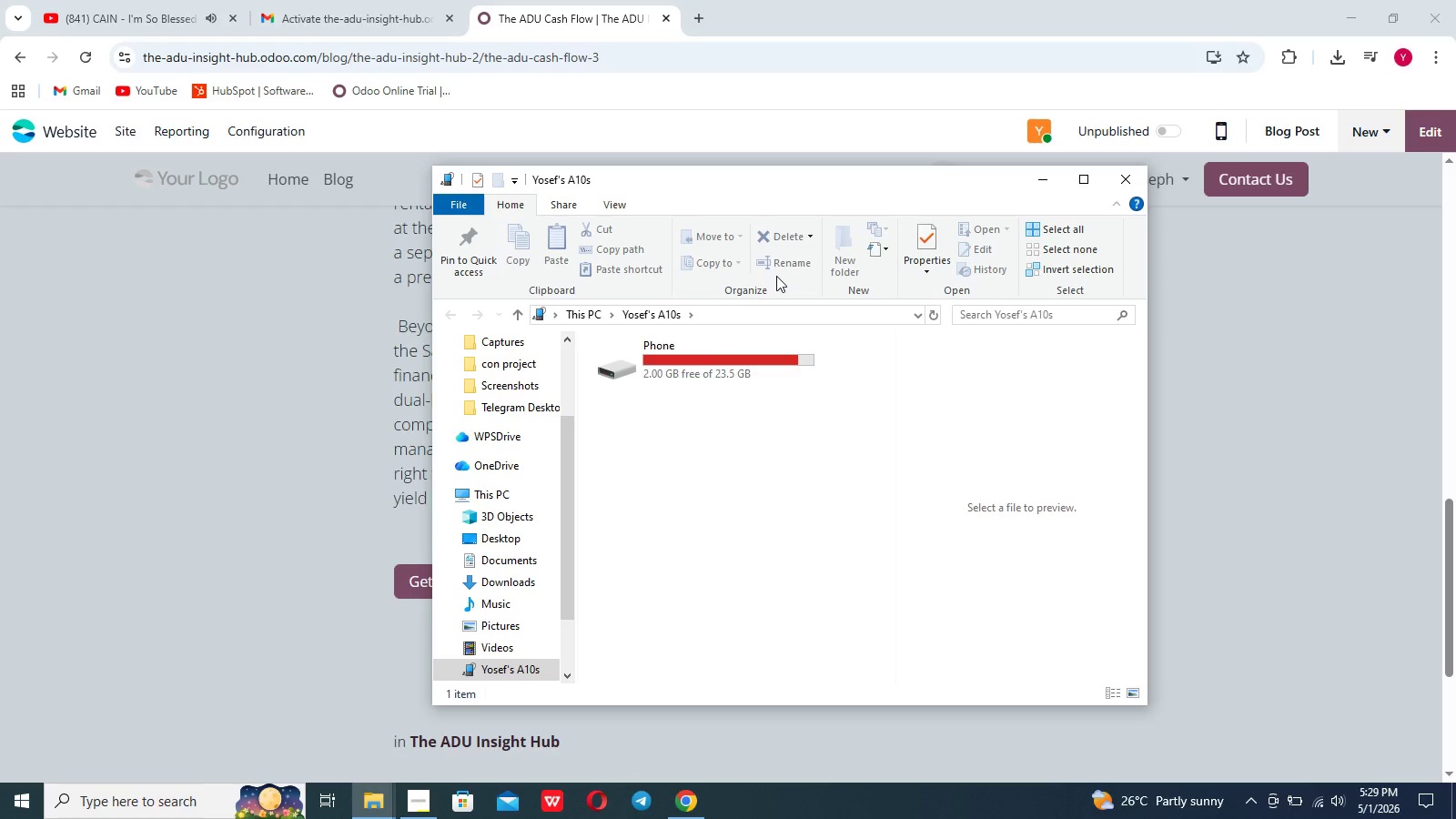 
wait(34.21)
 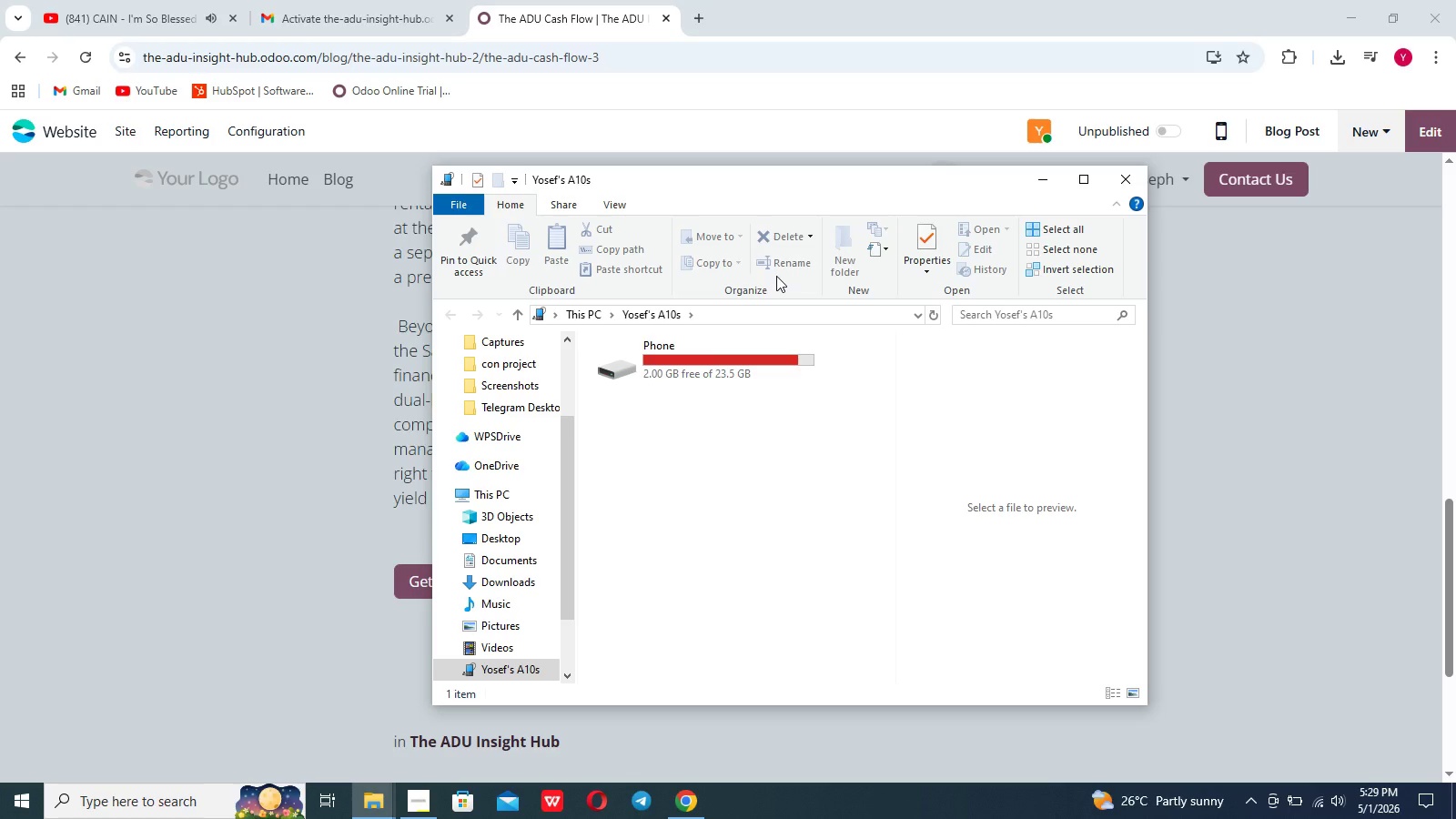 
left_click([128, 138])
 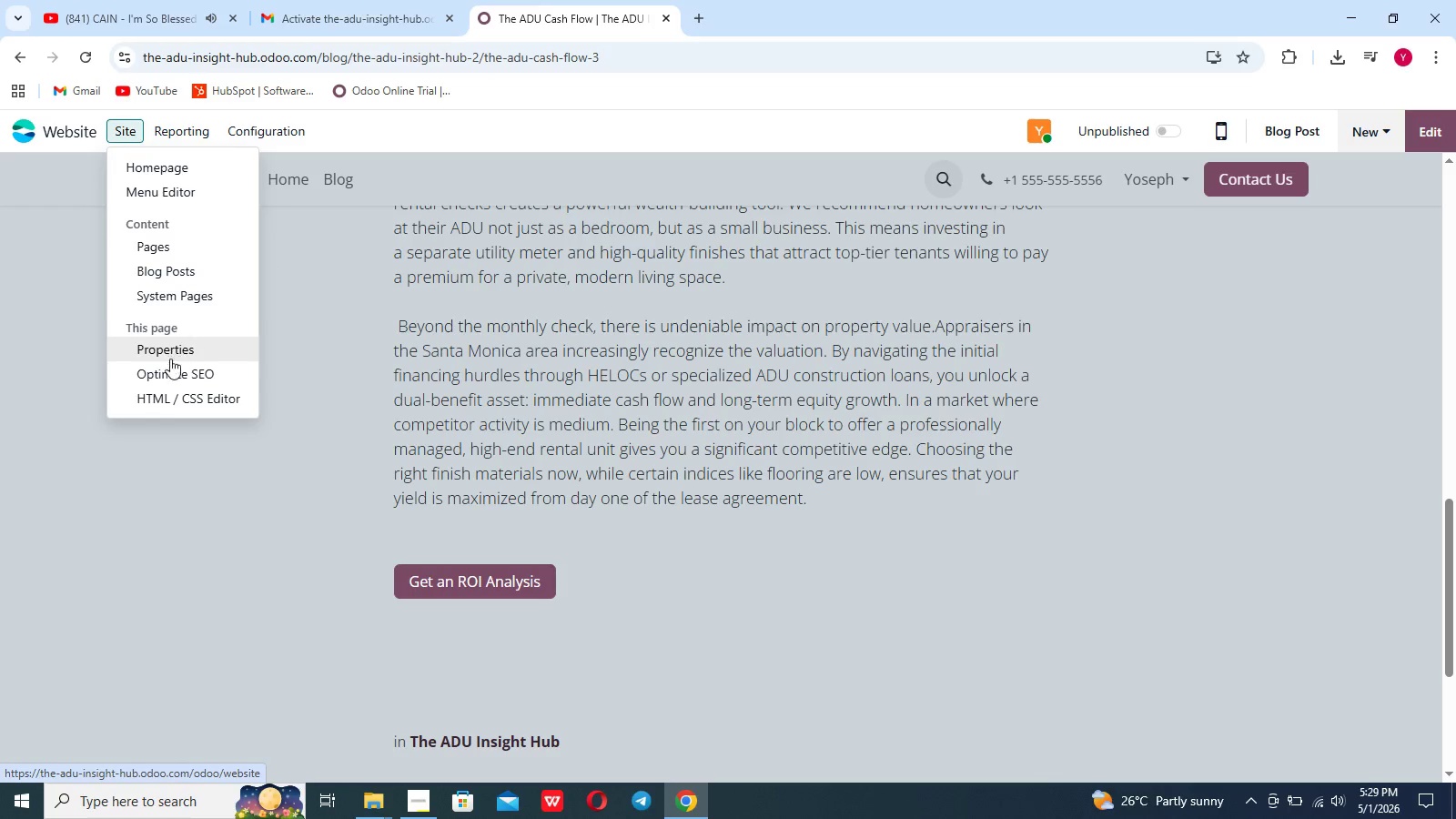 
left_click([170, 373])
 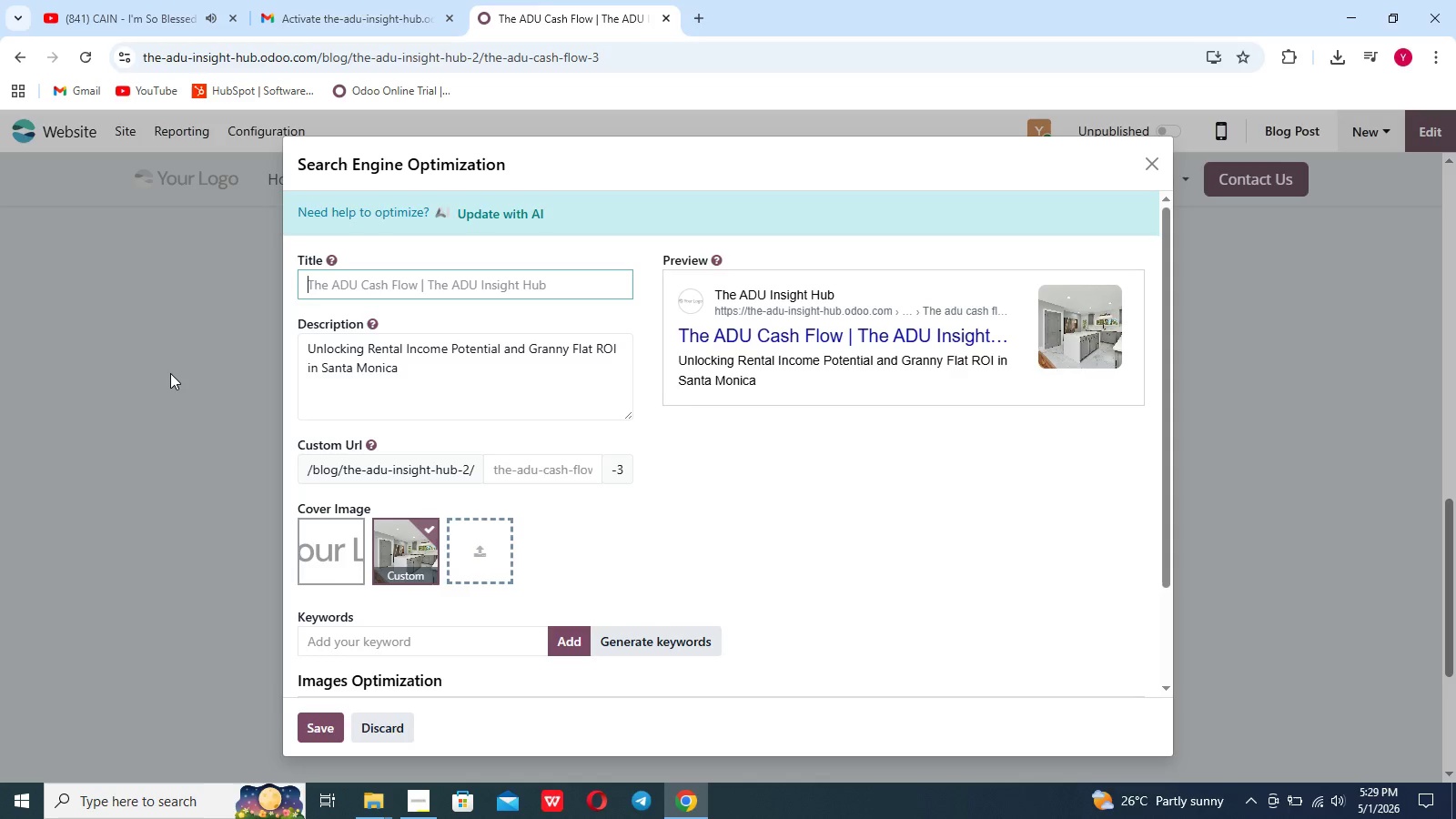 
wait(11.76)
 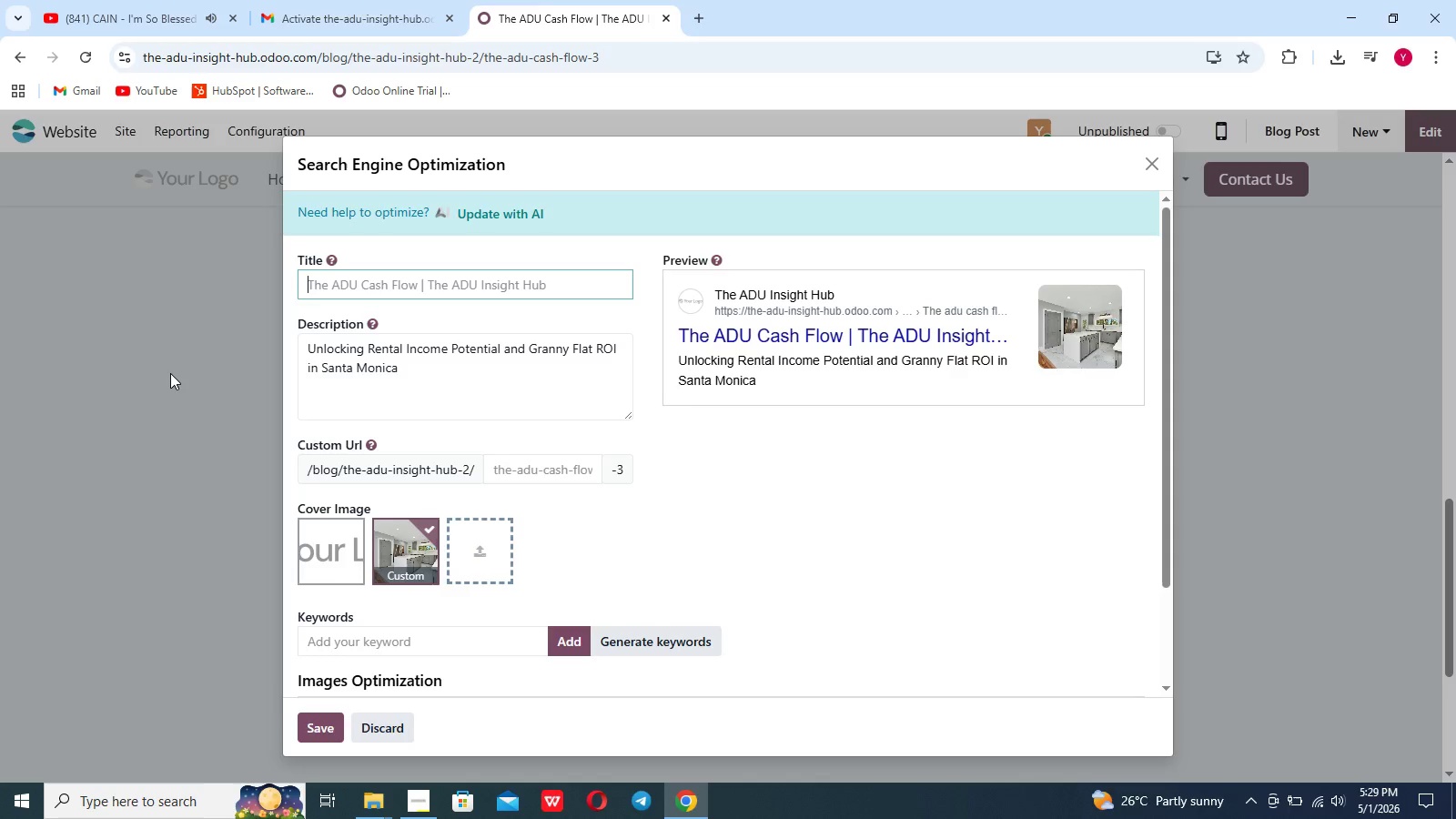 
left_click([317, 288])
 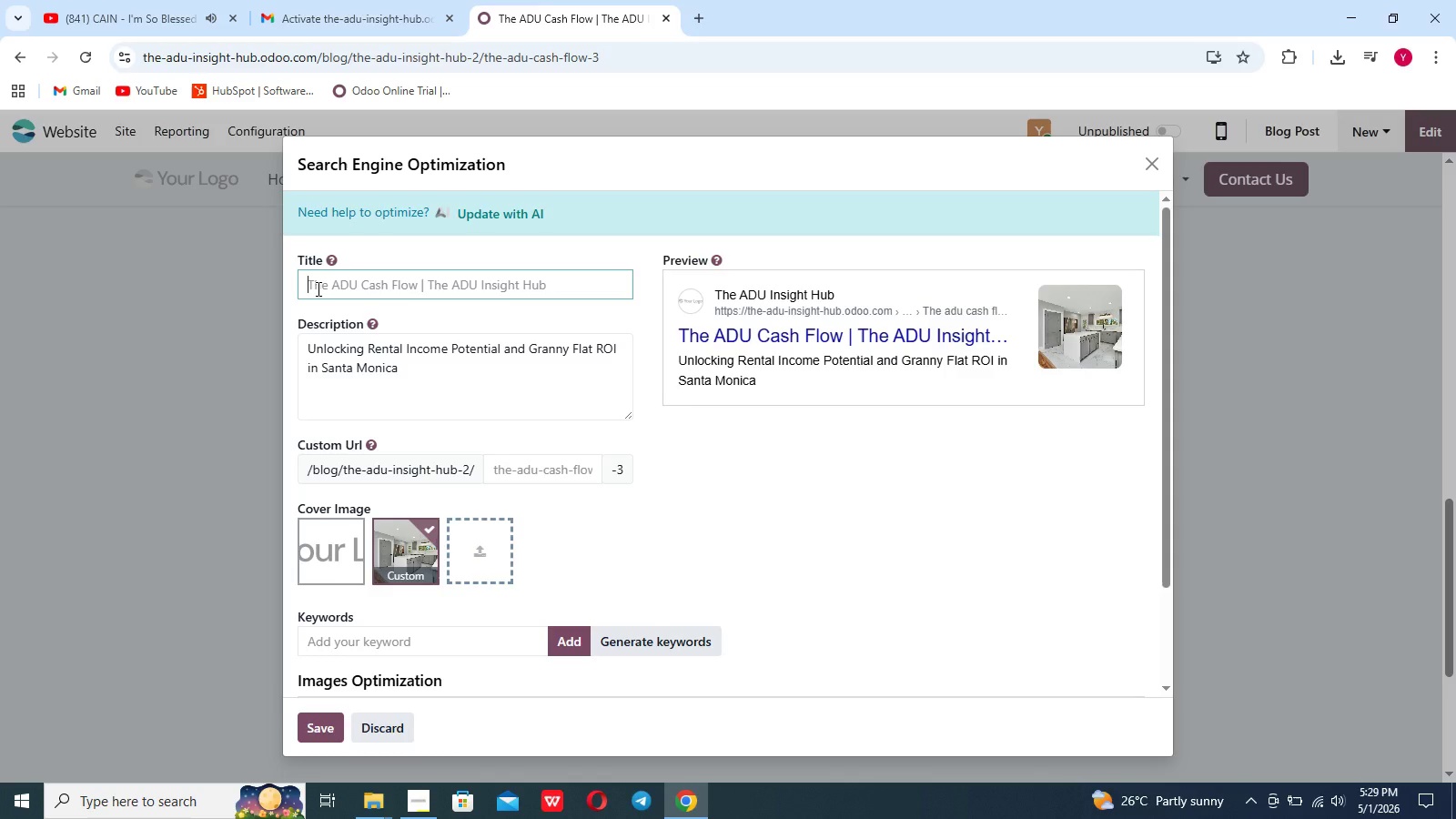 
type(The ADU Cash Dk)
key(Backspace)
key(Backspace)
type(Flow: calcual)
key(Backspace)
key(Backspace)
type(lating Granny Flat ROI in santa Monica)
 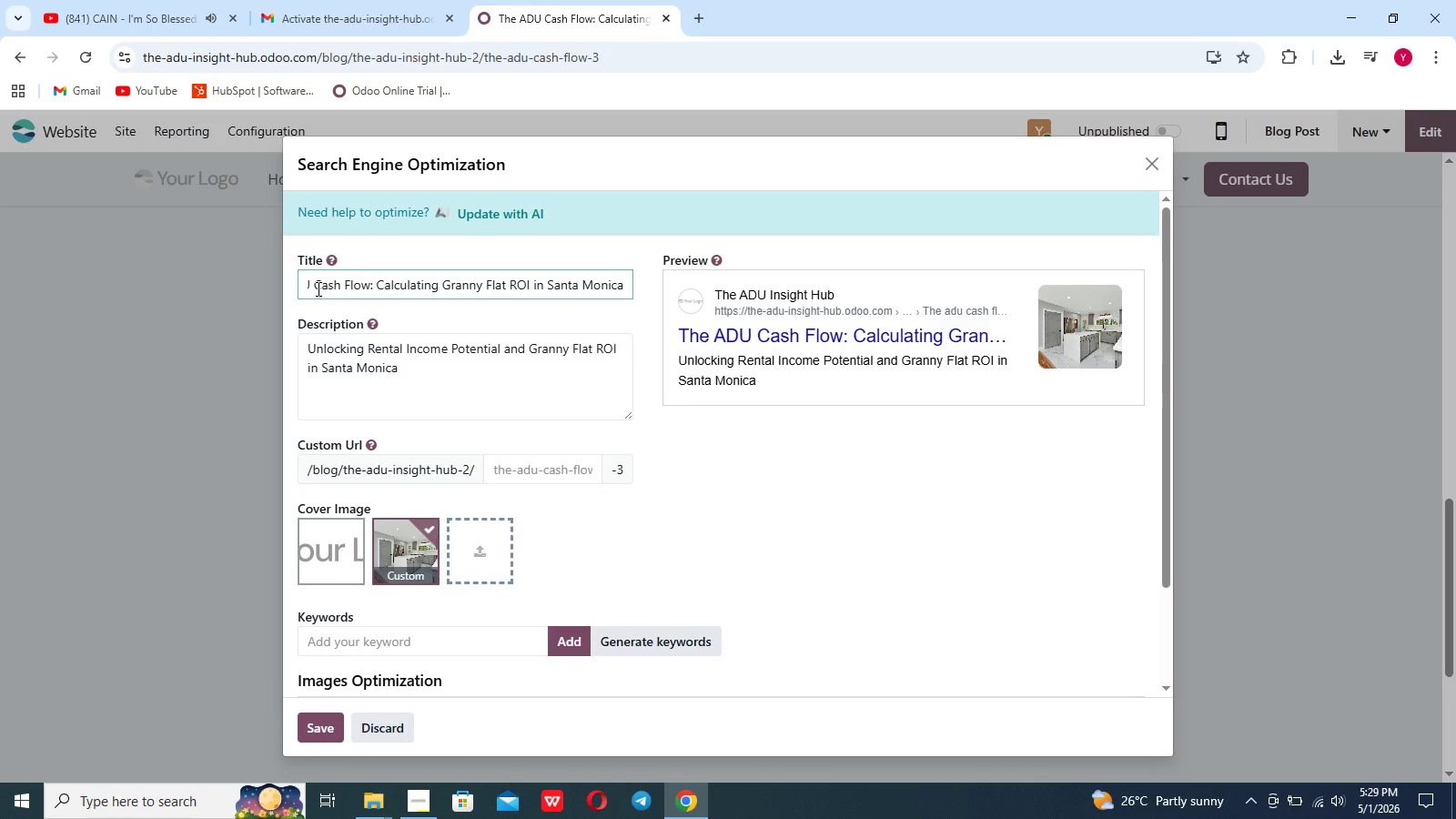 
right_click([417, 377])
 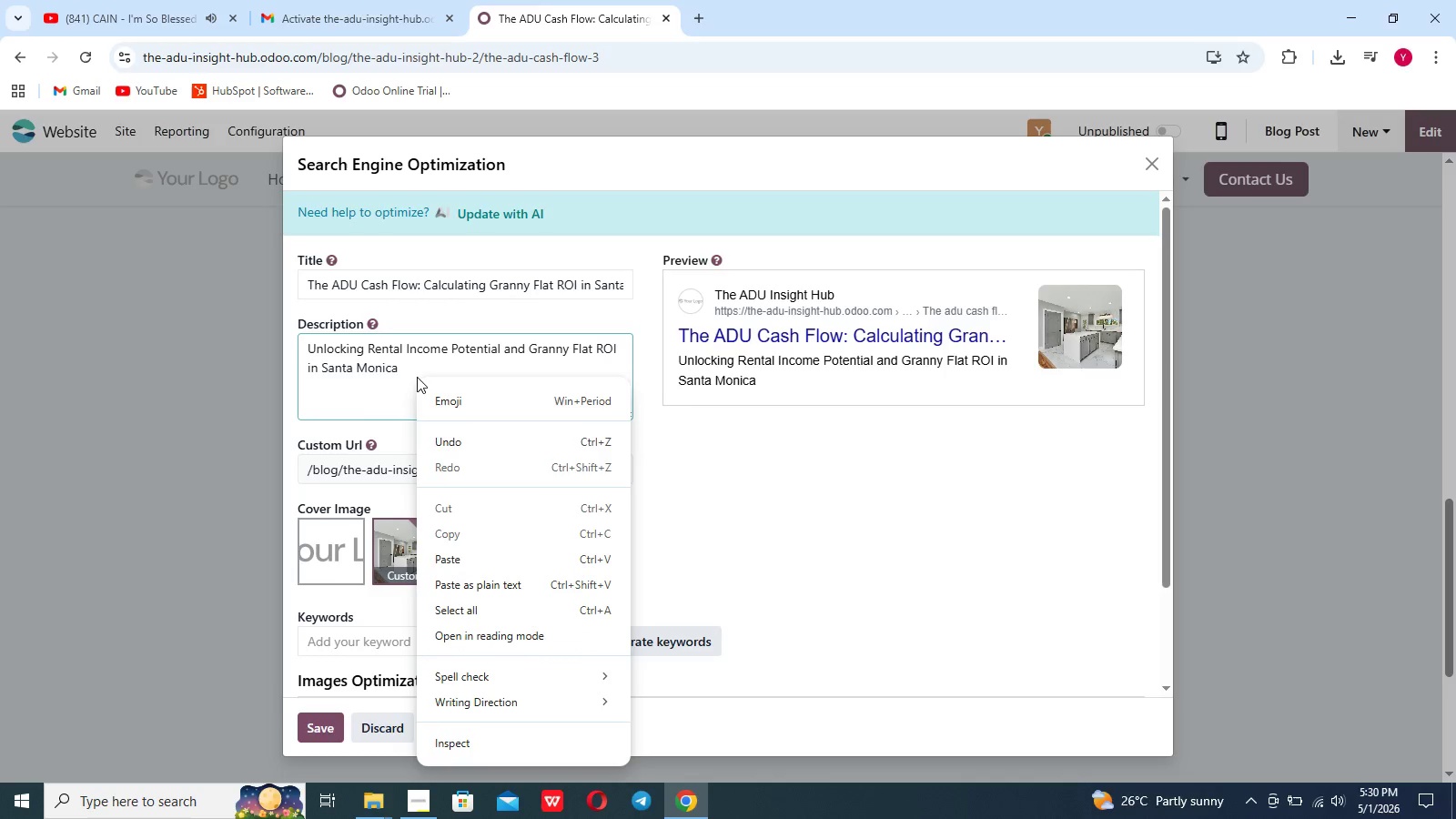 
left_click([418, 384])
 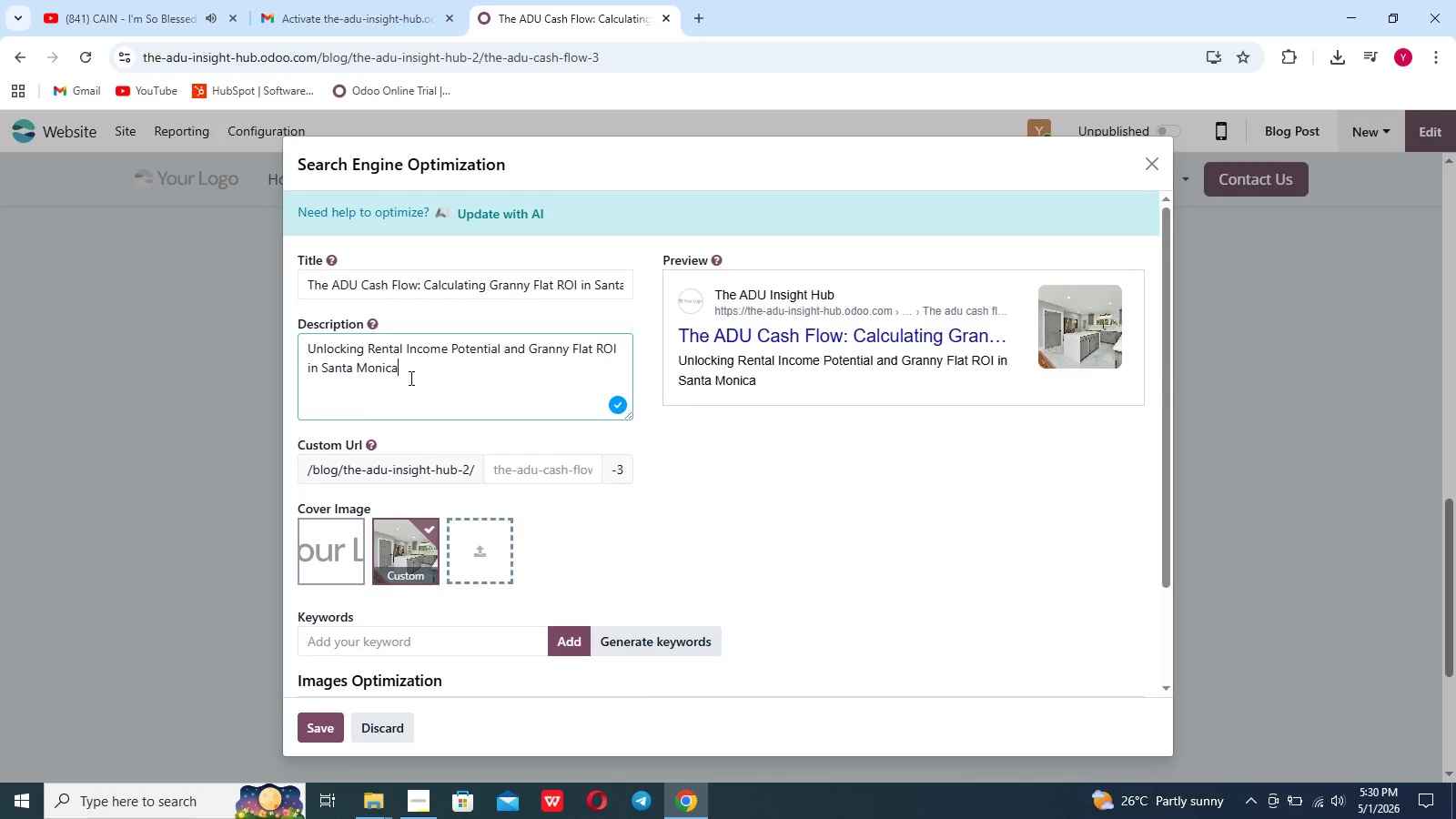 
left_click_drag(start_coordinate=[410, 377], to_coordinate=[296, 326])
 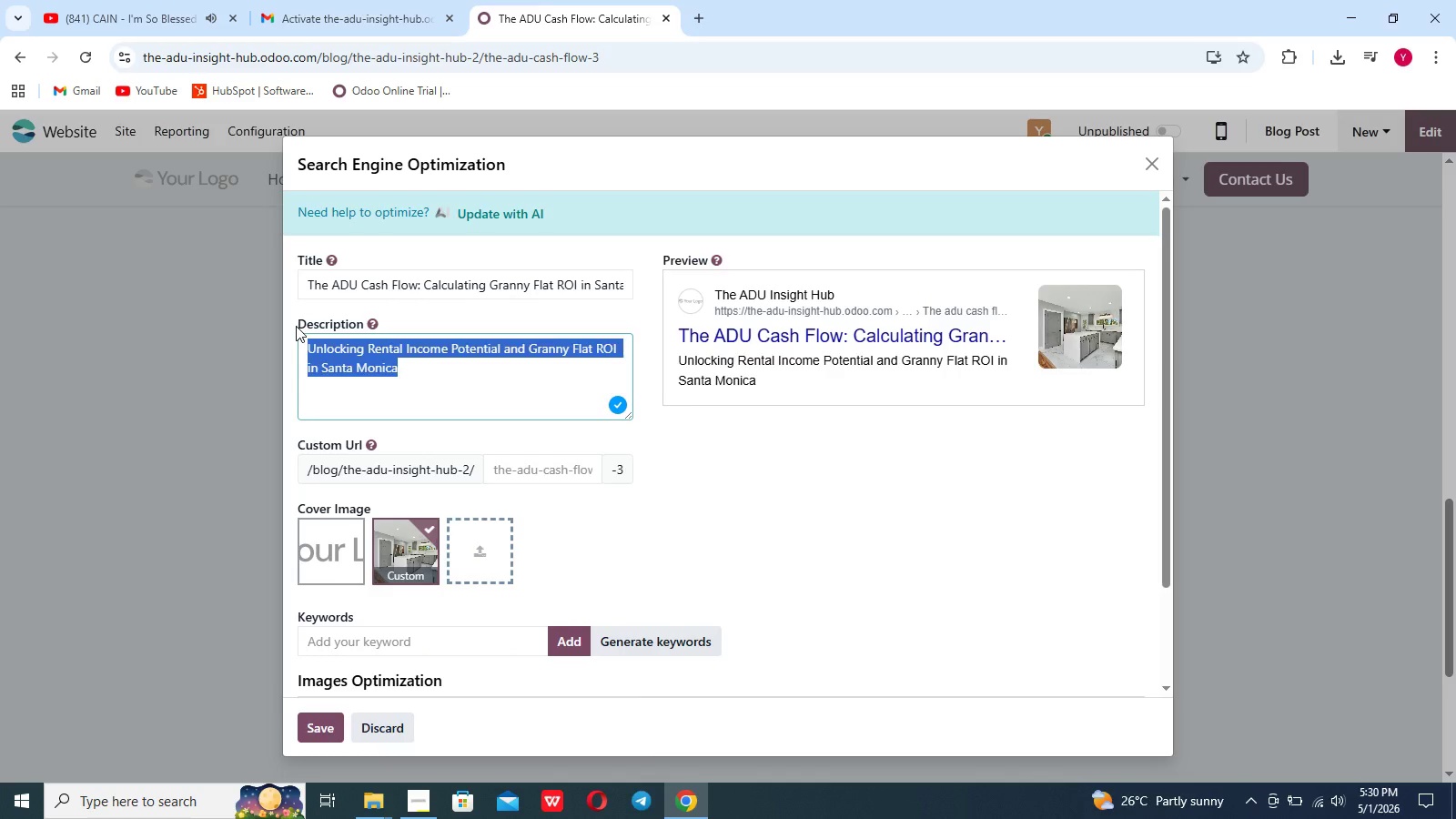 
key(Backspace)
type(M)
key(Backspace)
type(Nac)
key(Backspace)
type(vigating financing difficulite)
key(Backspace)
key(Backspace)
key(Backspace)
 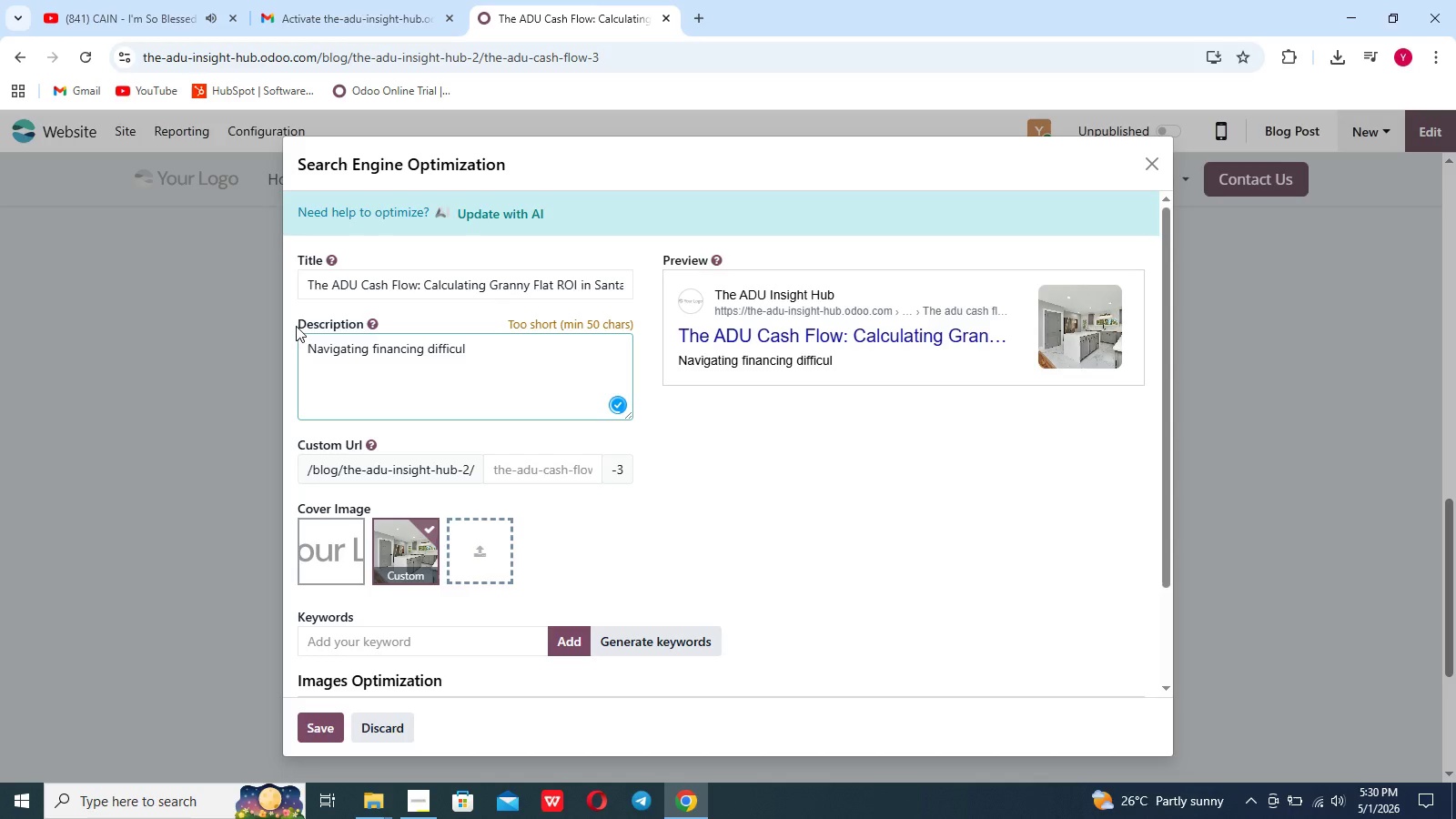 
type(ties? Learn how to maximize your gra)
key(Backspace)
type(nny)
 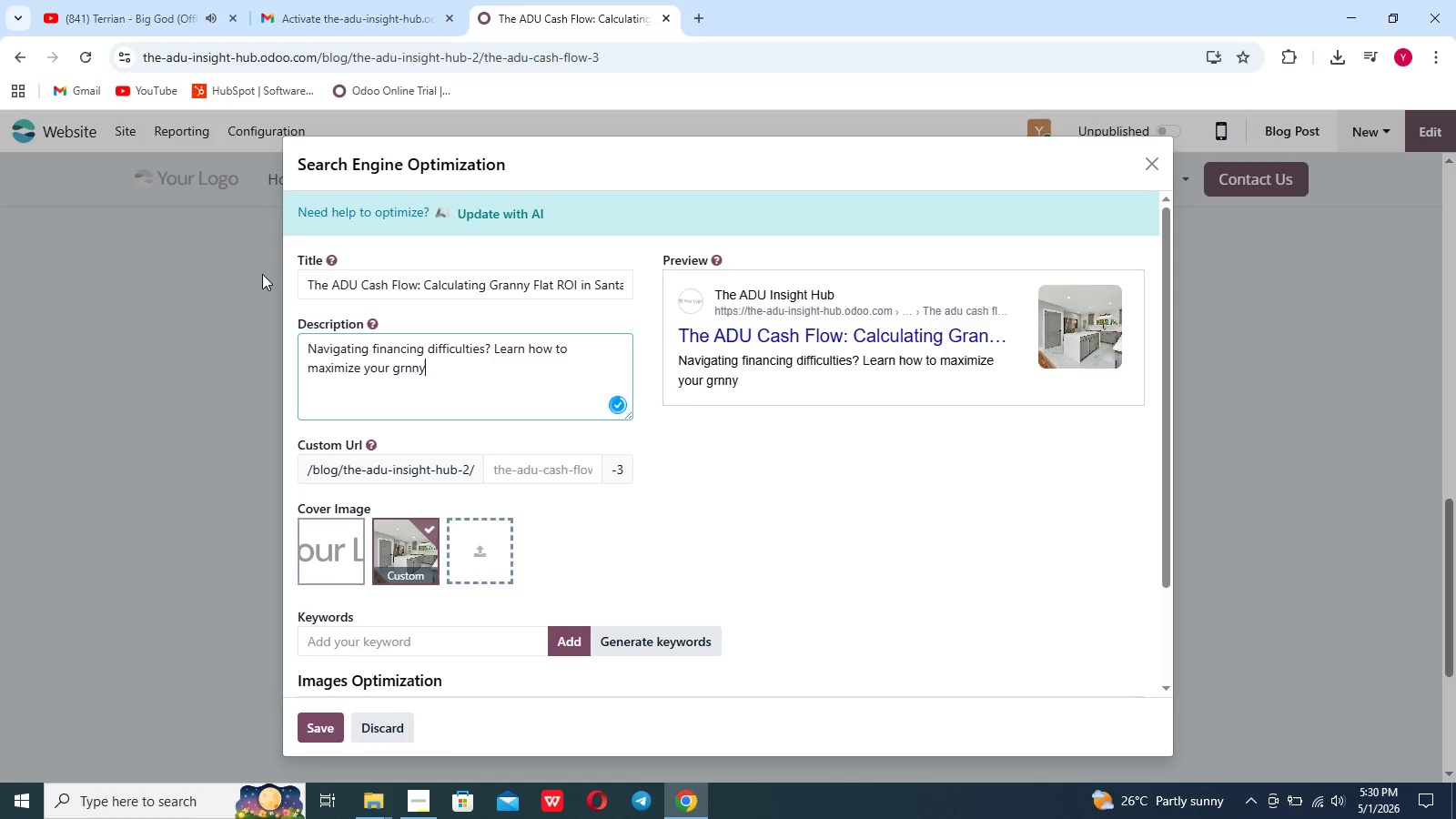 
key(ArrowLeft)
 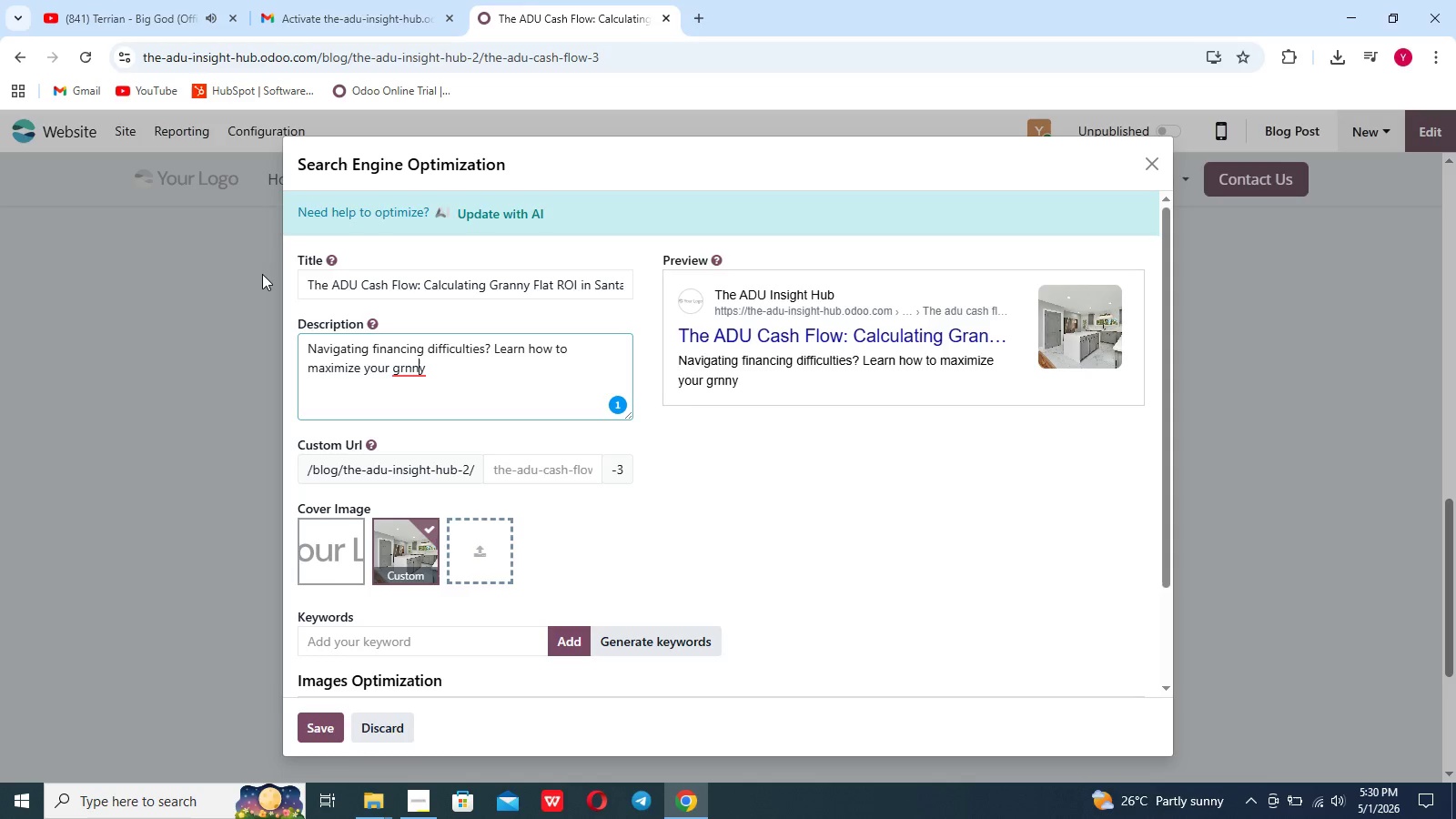 
key(ArrowLeft)
 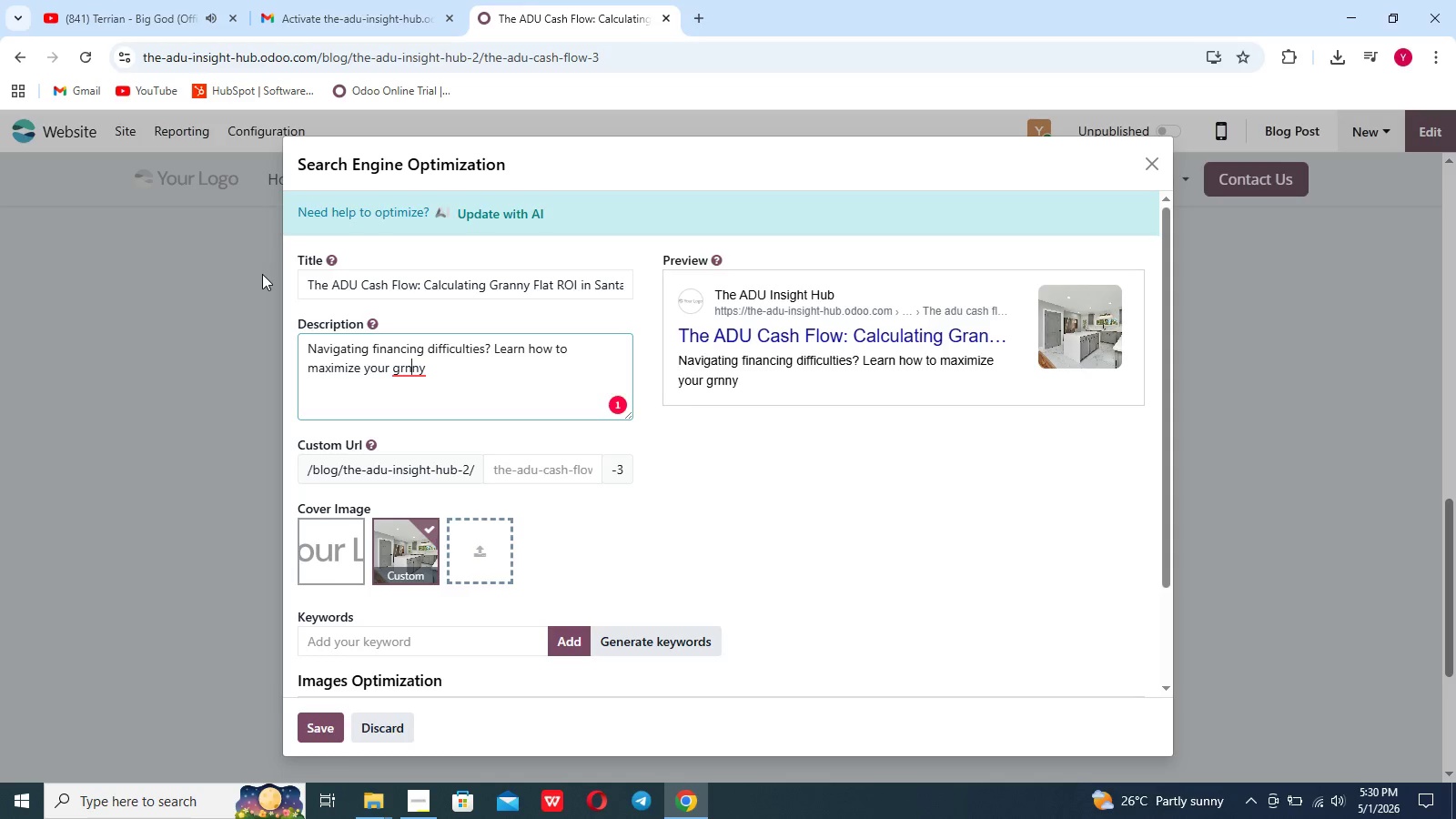 
key(ArrowLeft)
 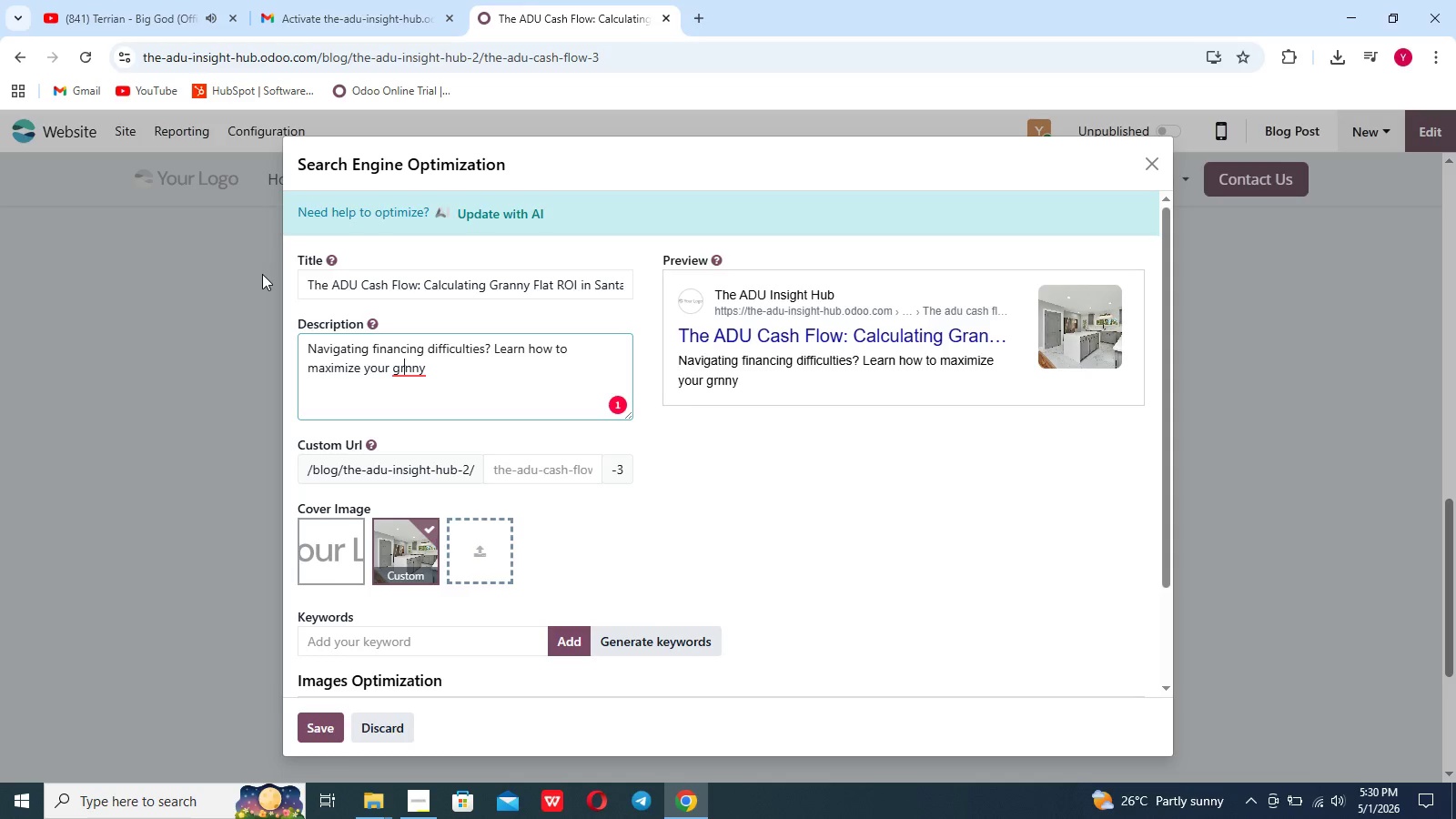 
key(A)
 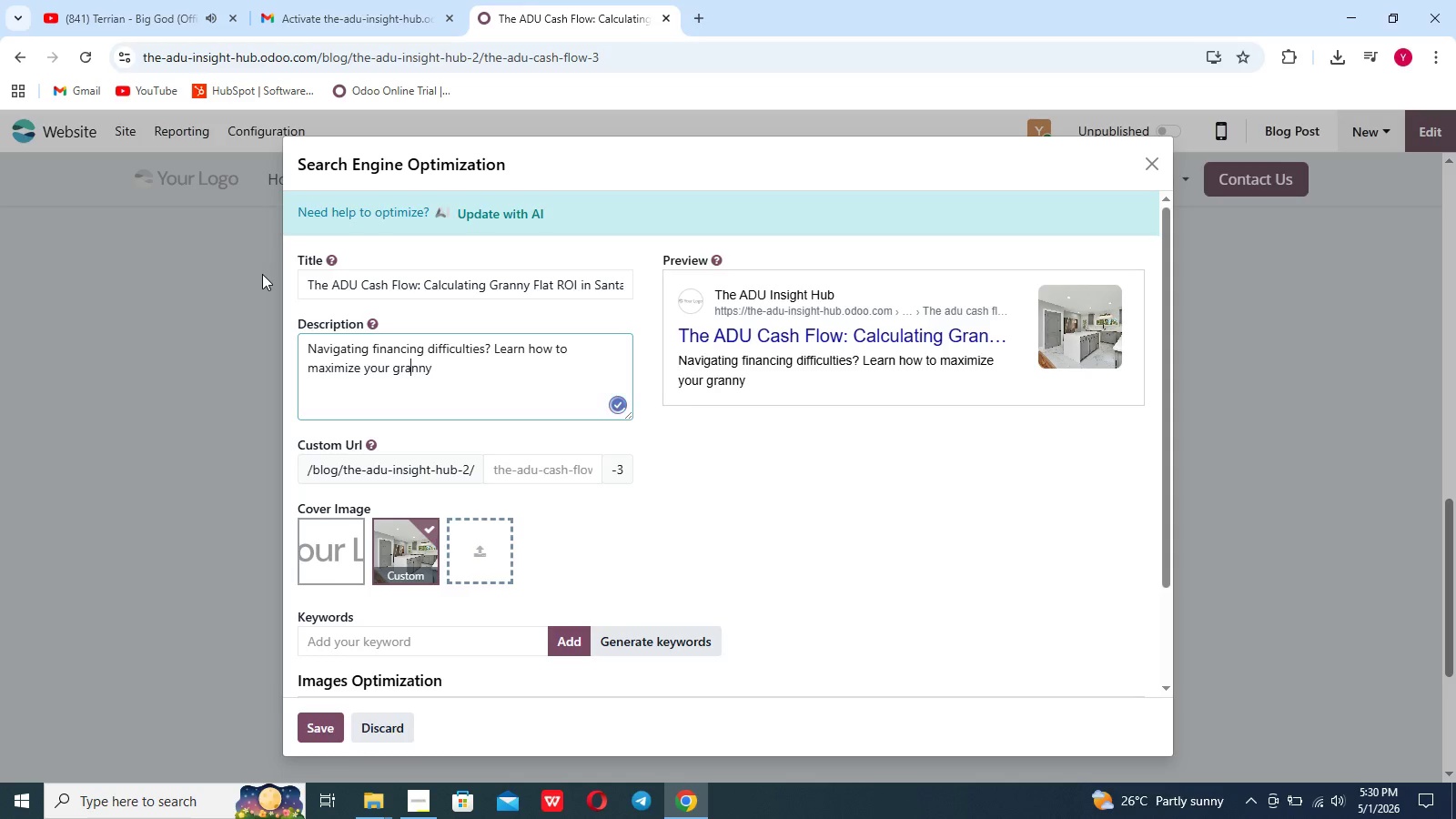 
key(ArrowRight)
 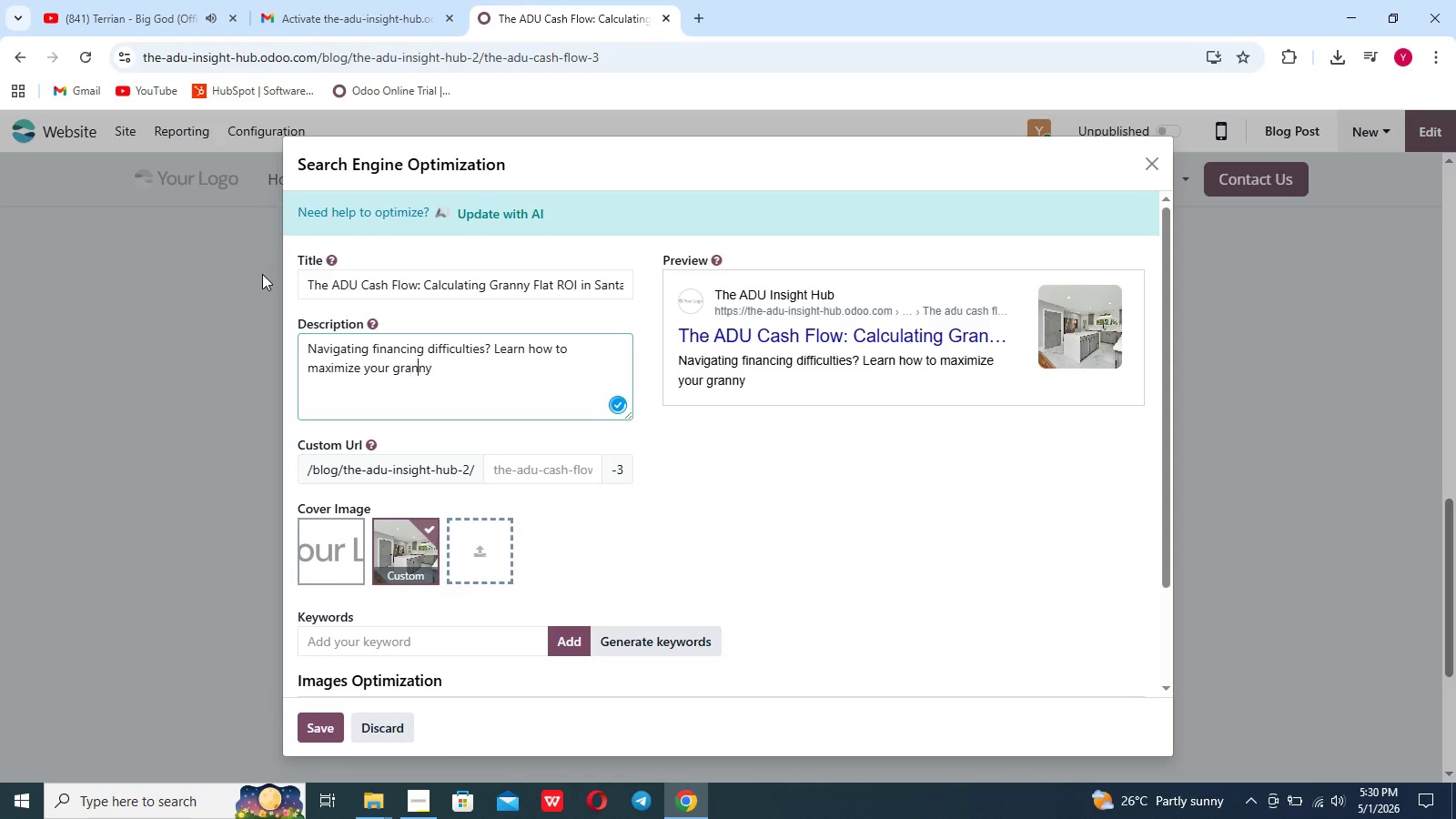 
key(ArrowRight)
 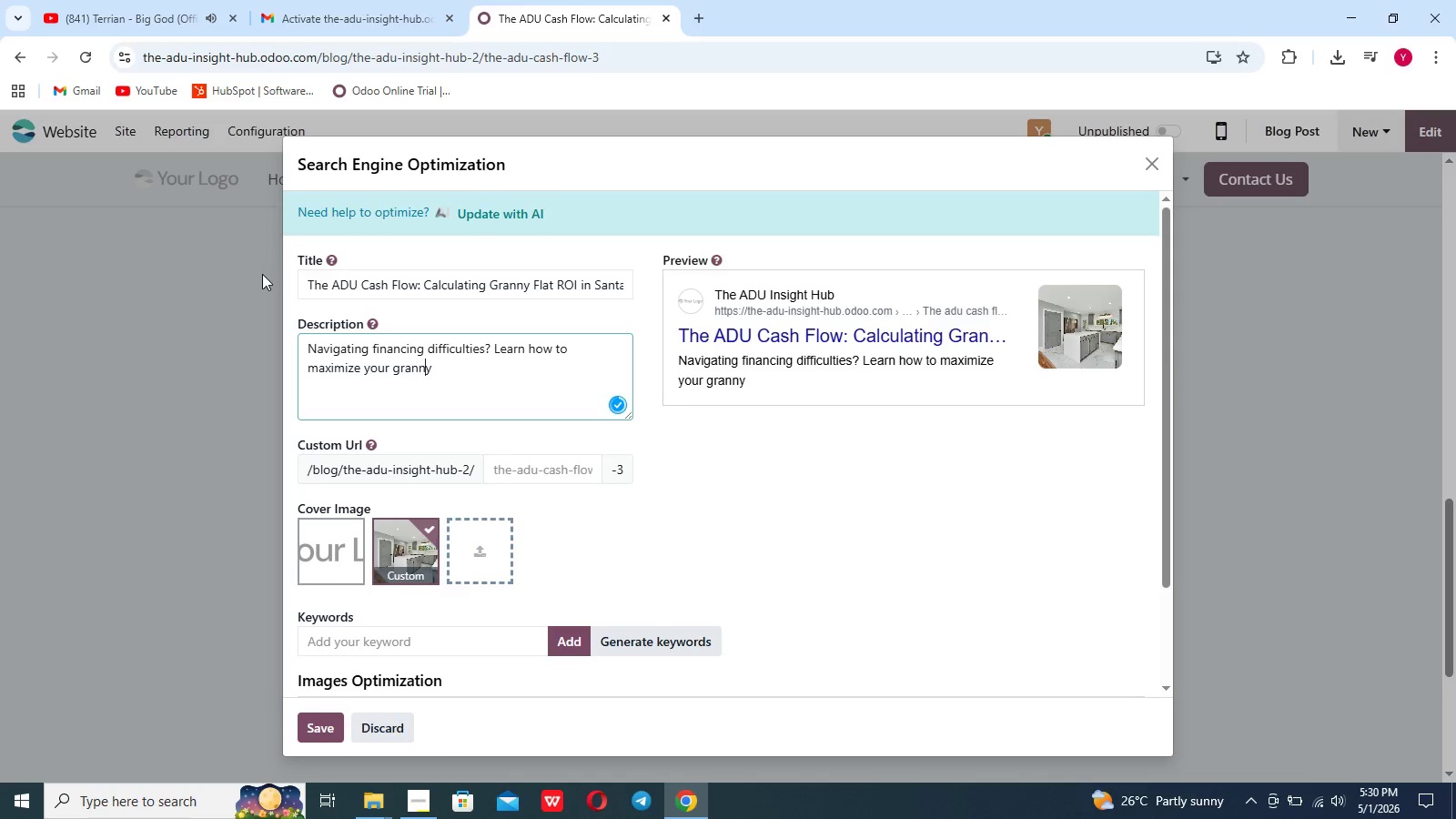 
key(ArrowRight)
 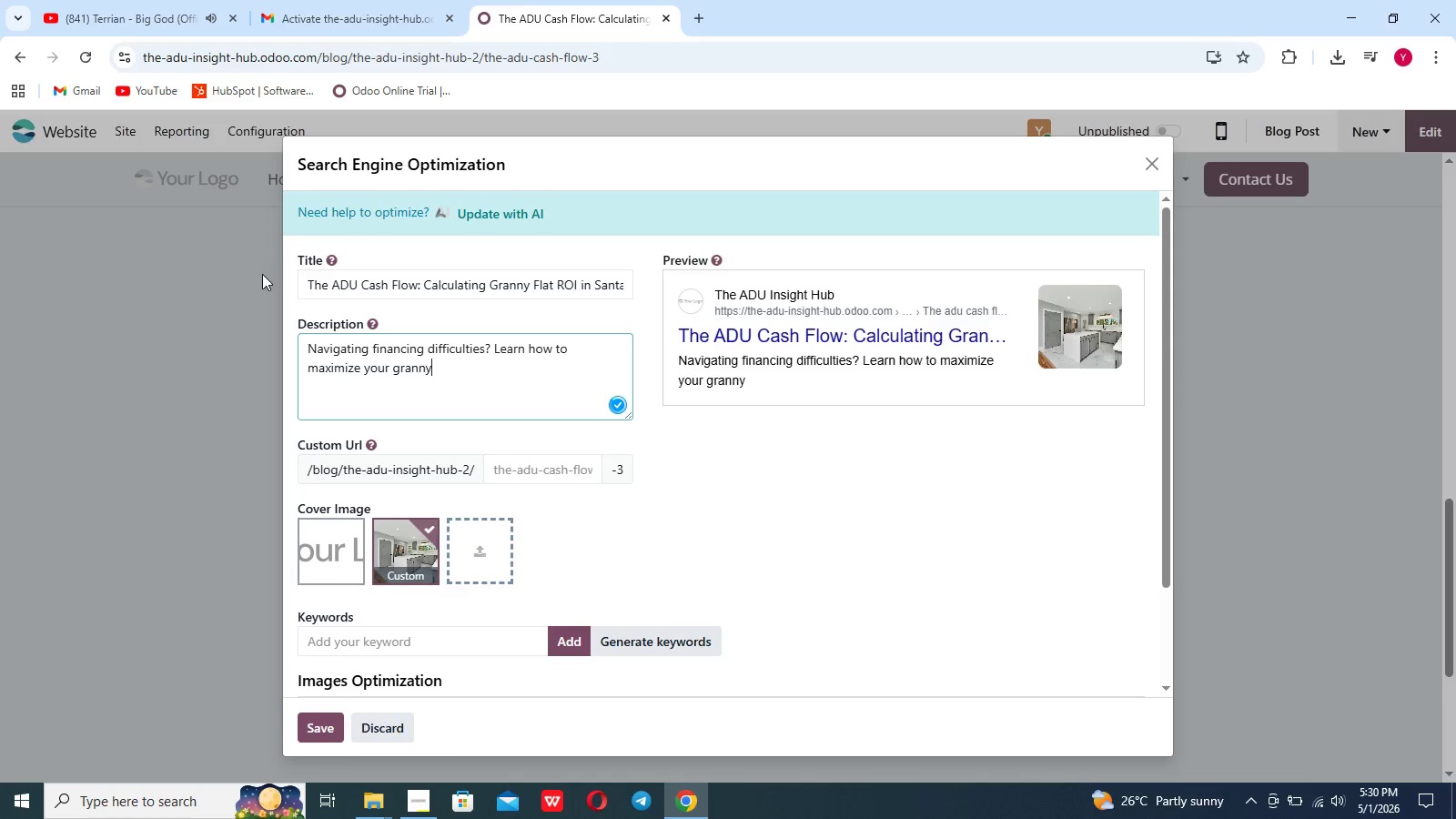 
key(ArrowRight)
 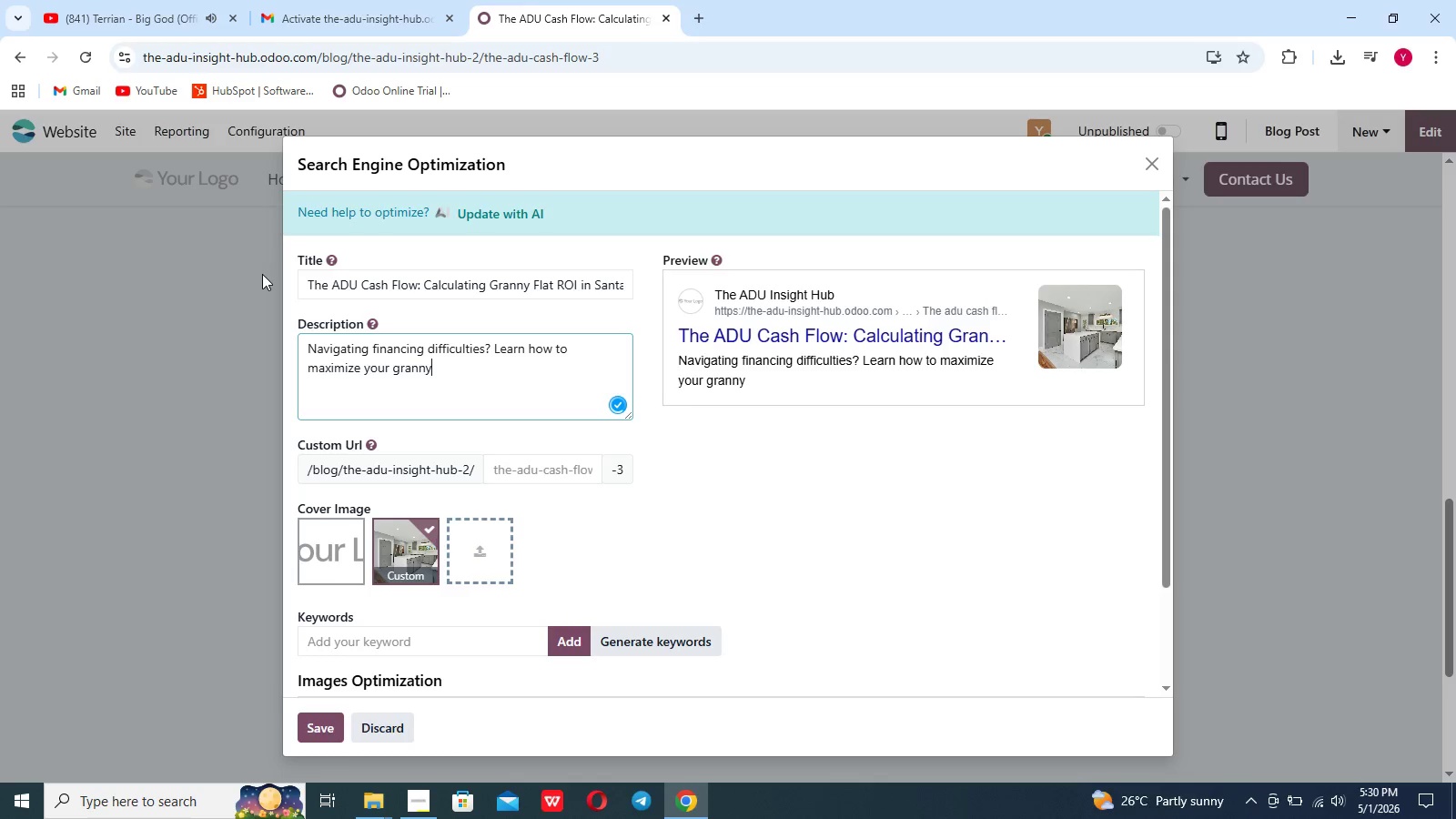 
type( flat ROI )
 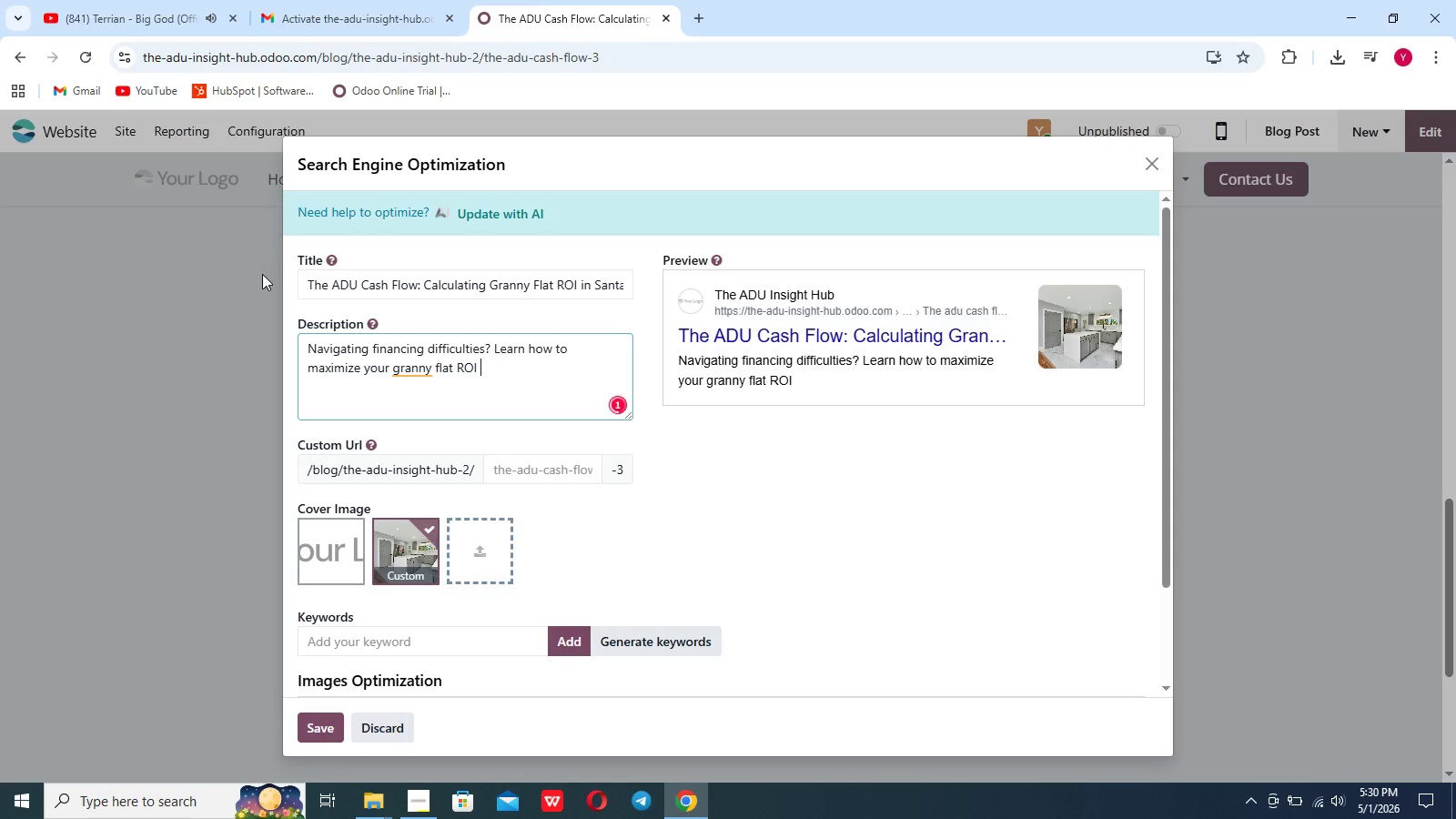 
left_click([415, 362])
 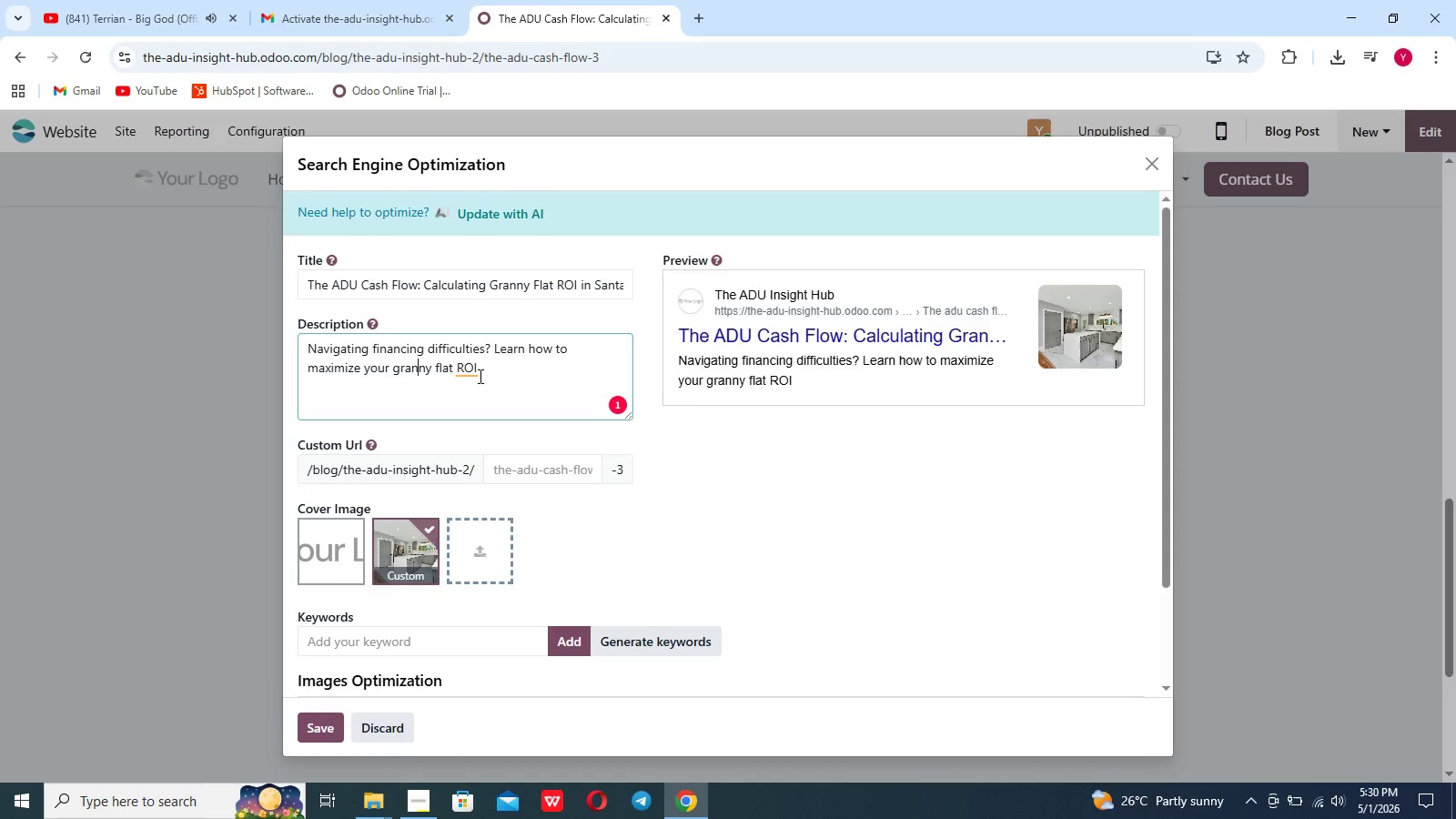 
left_click([479, 376])
 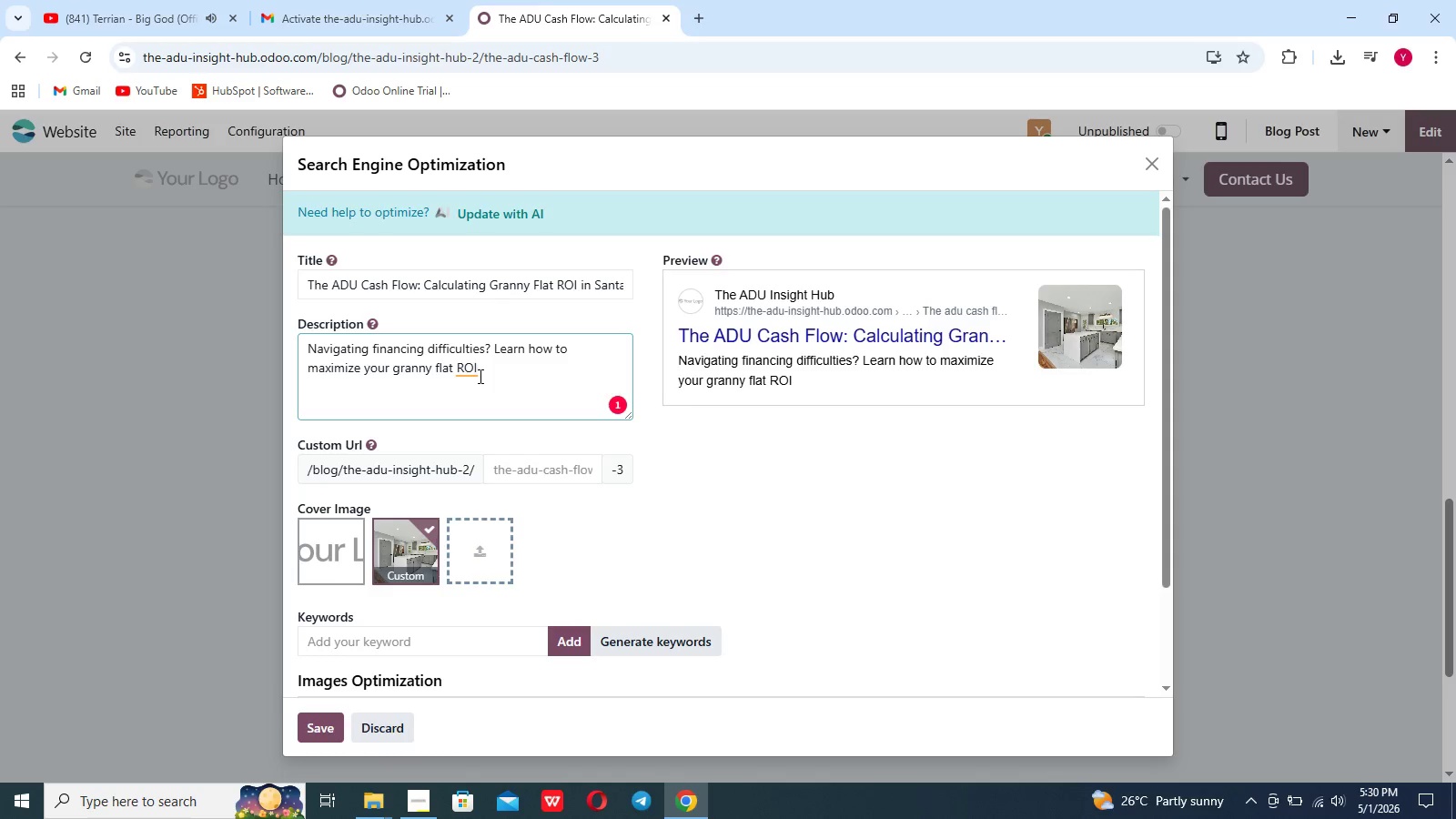 
key(Space)
 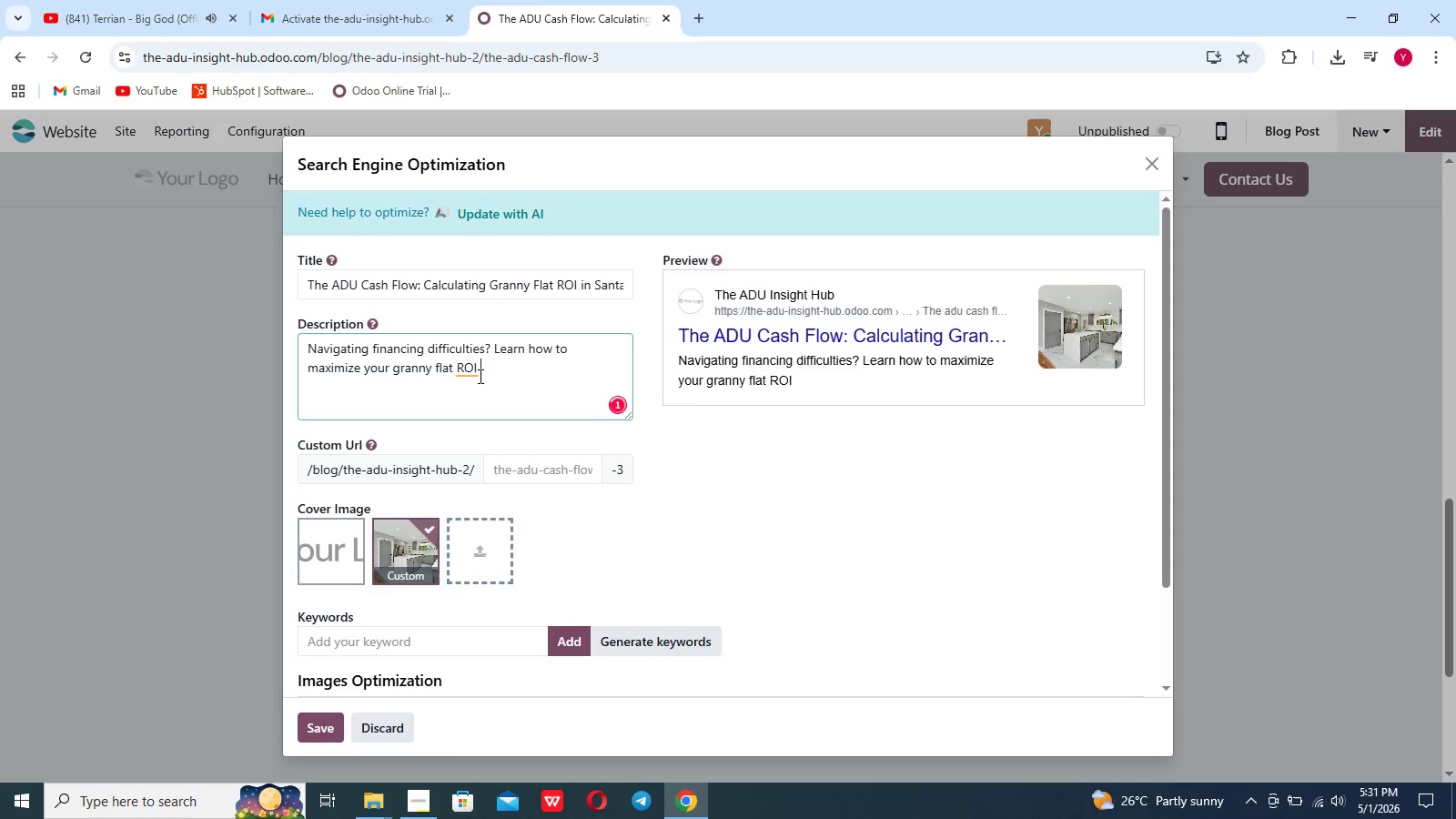 
key(Space)
 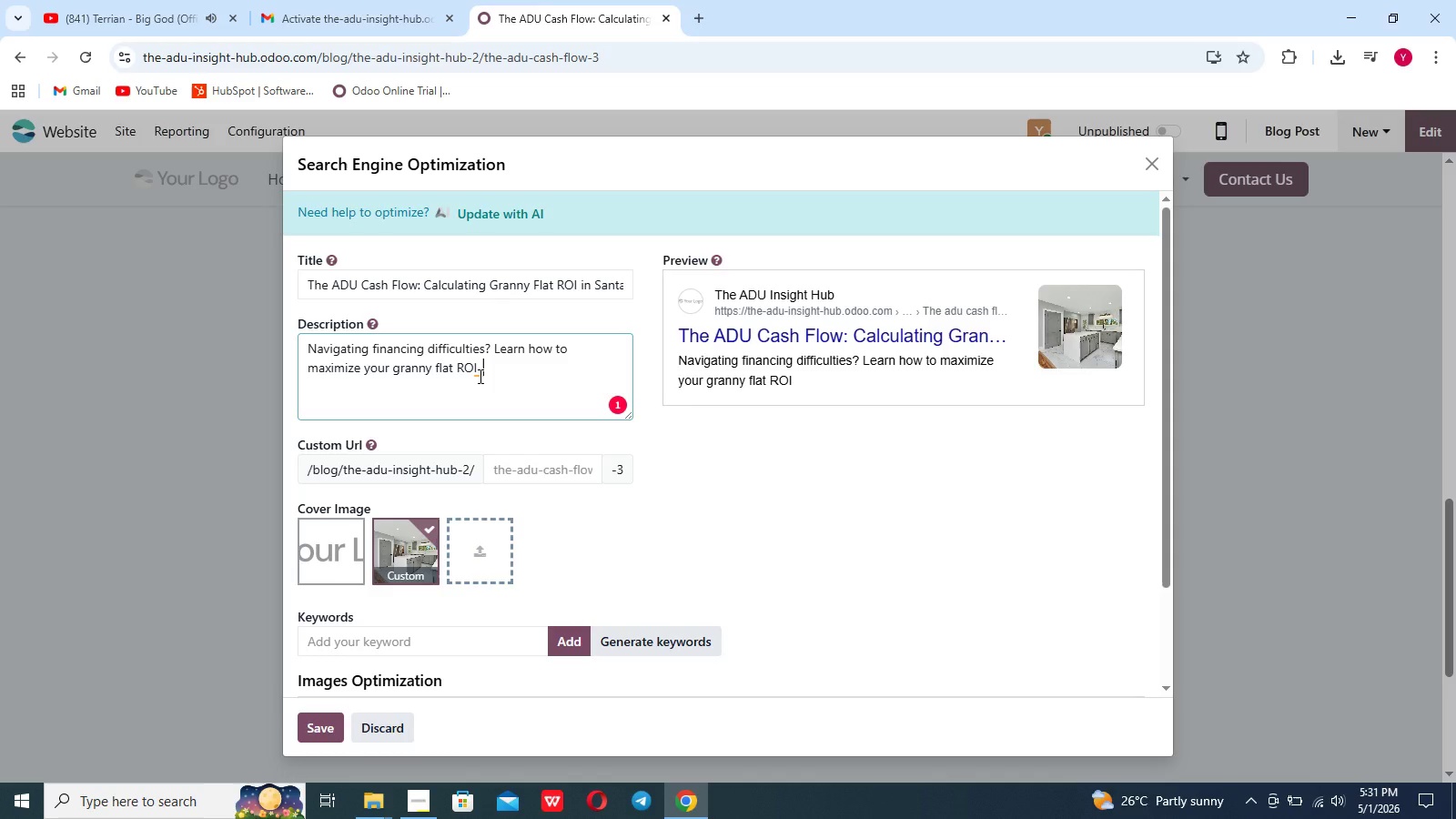 
key(Backspace)
type(and  discover if you a)
key(Backspace)
type(can rent your ADU On a)
key(Backspace)
type(AIRBNB in Santa Monica)
 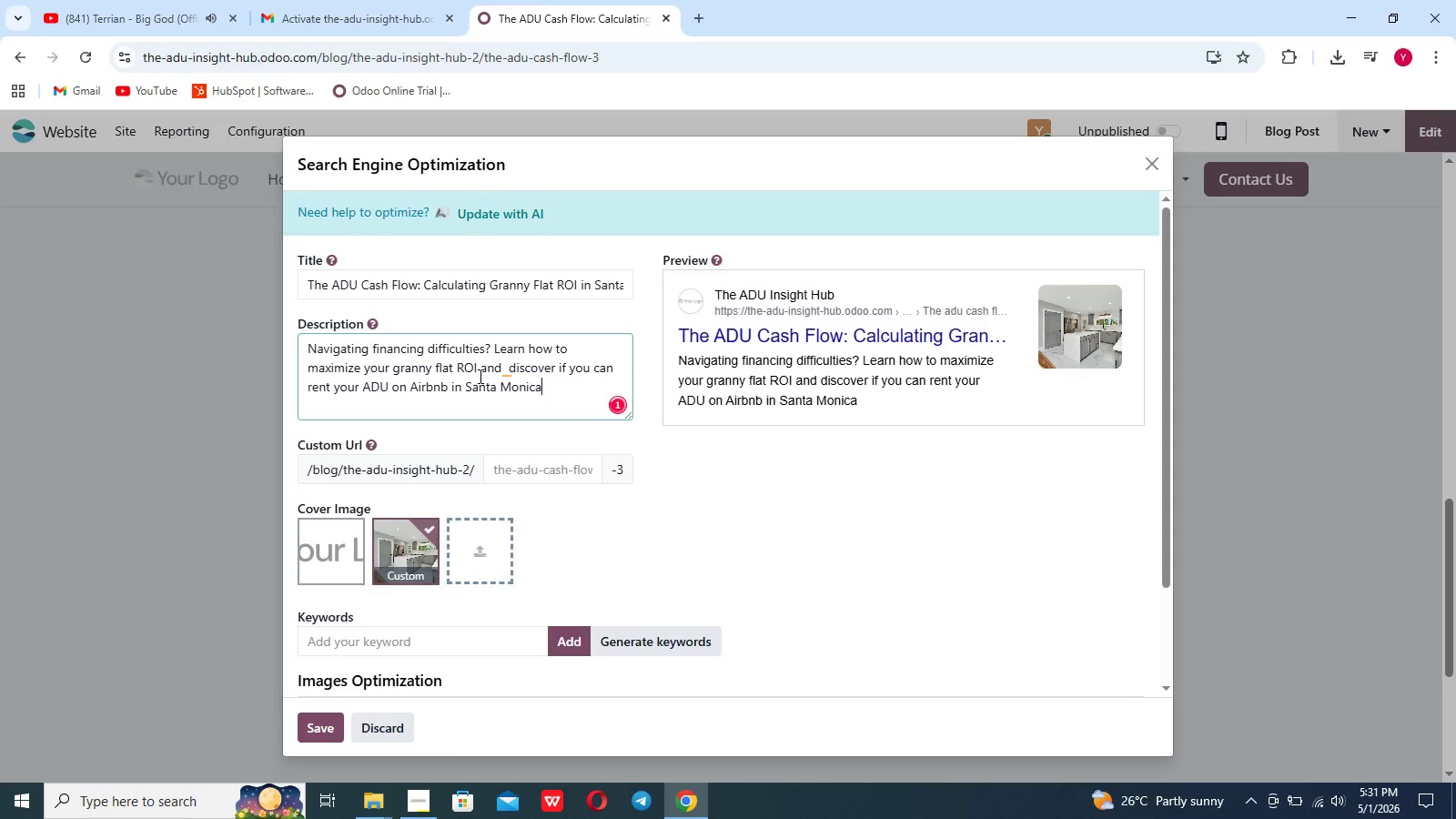 
mouse_move([513, 395])
 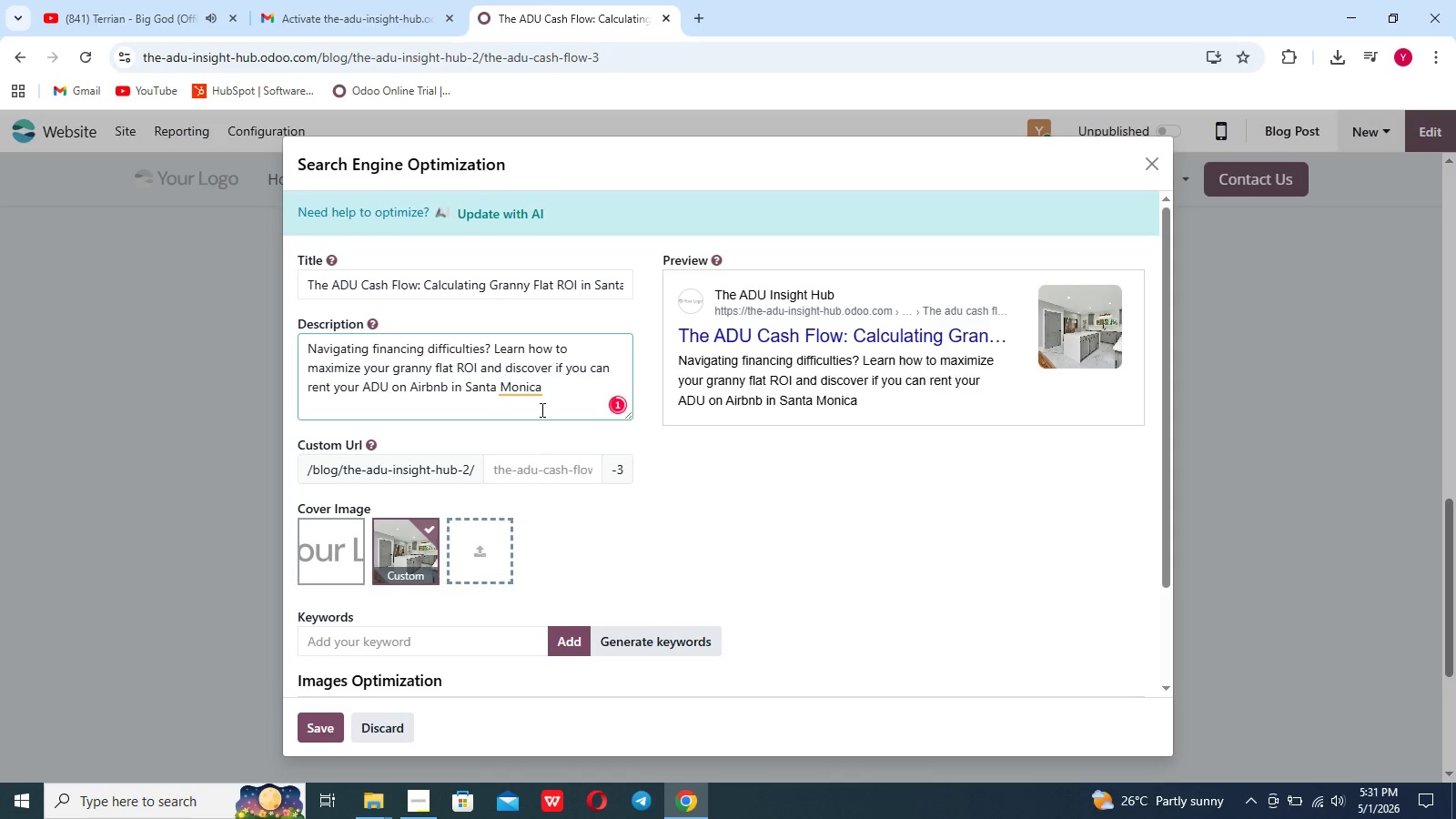 
left_click([546, 388])
 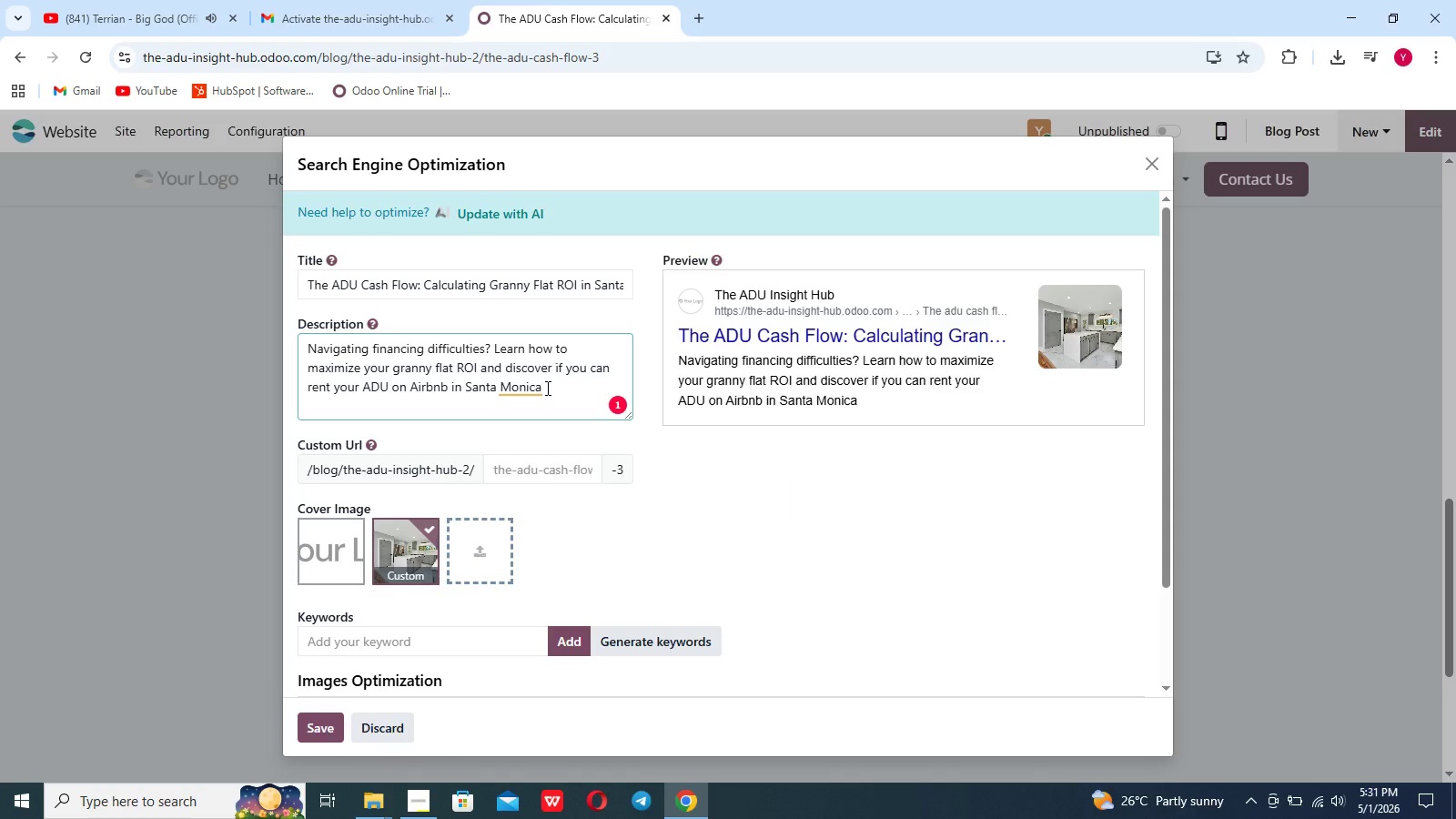 
key(Period)
 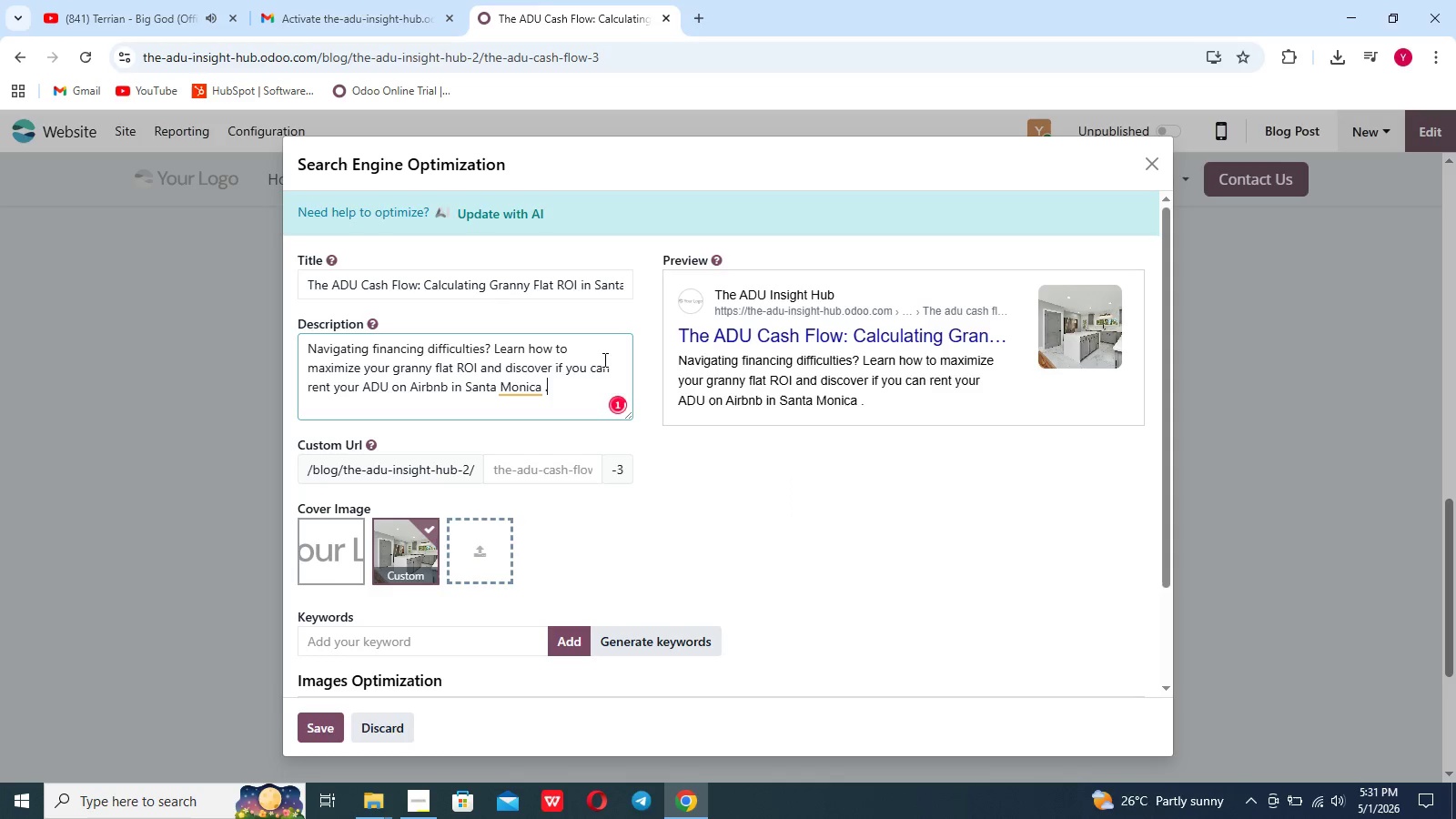 
key(ArrowLeft)
 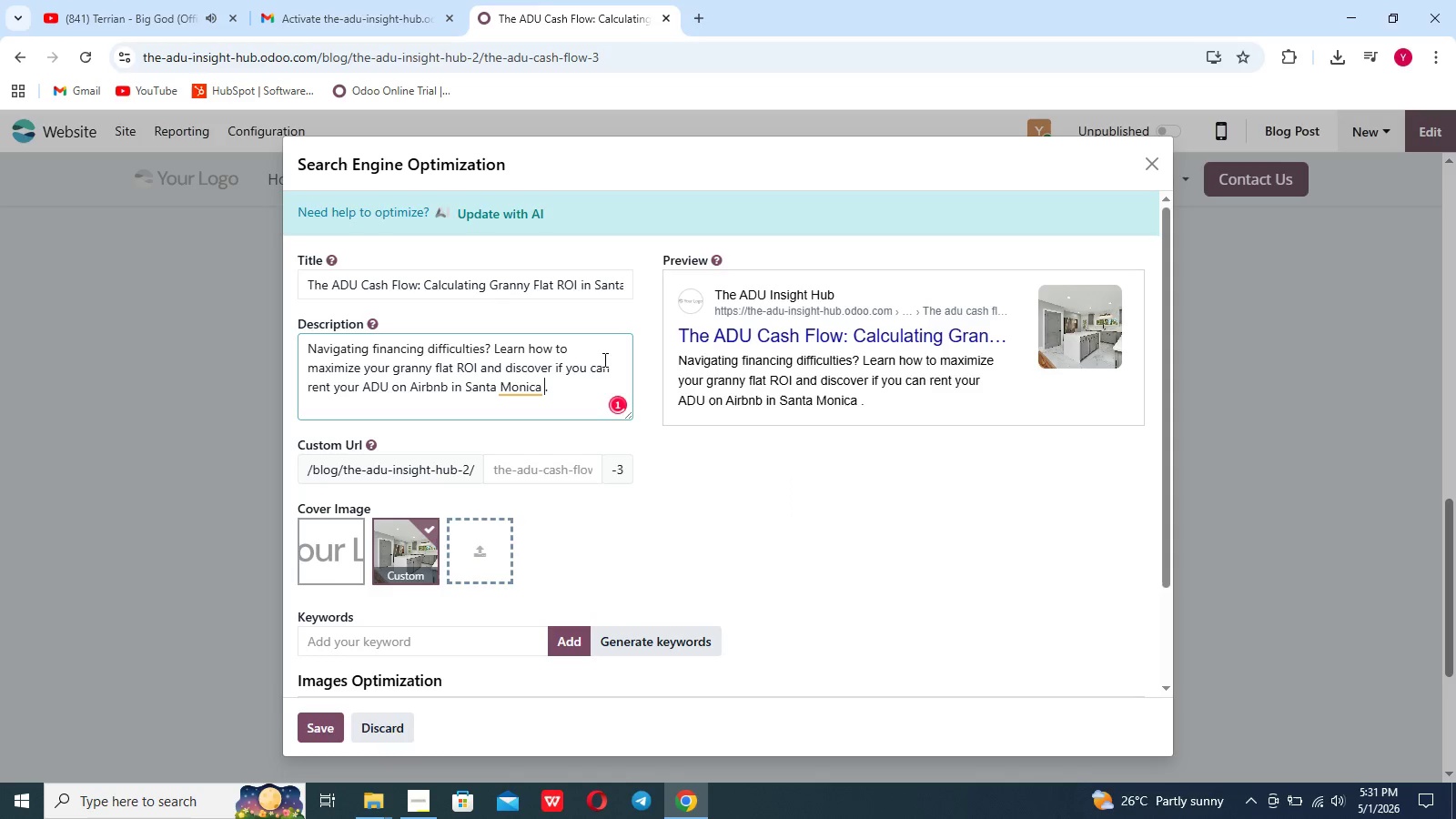 
key(Backspace)
 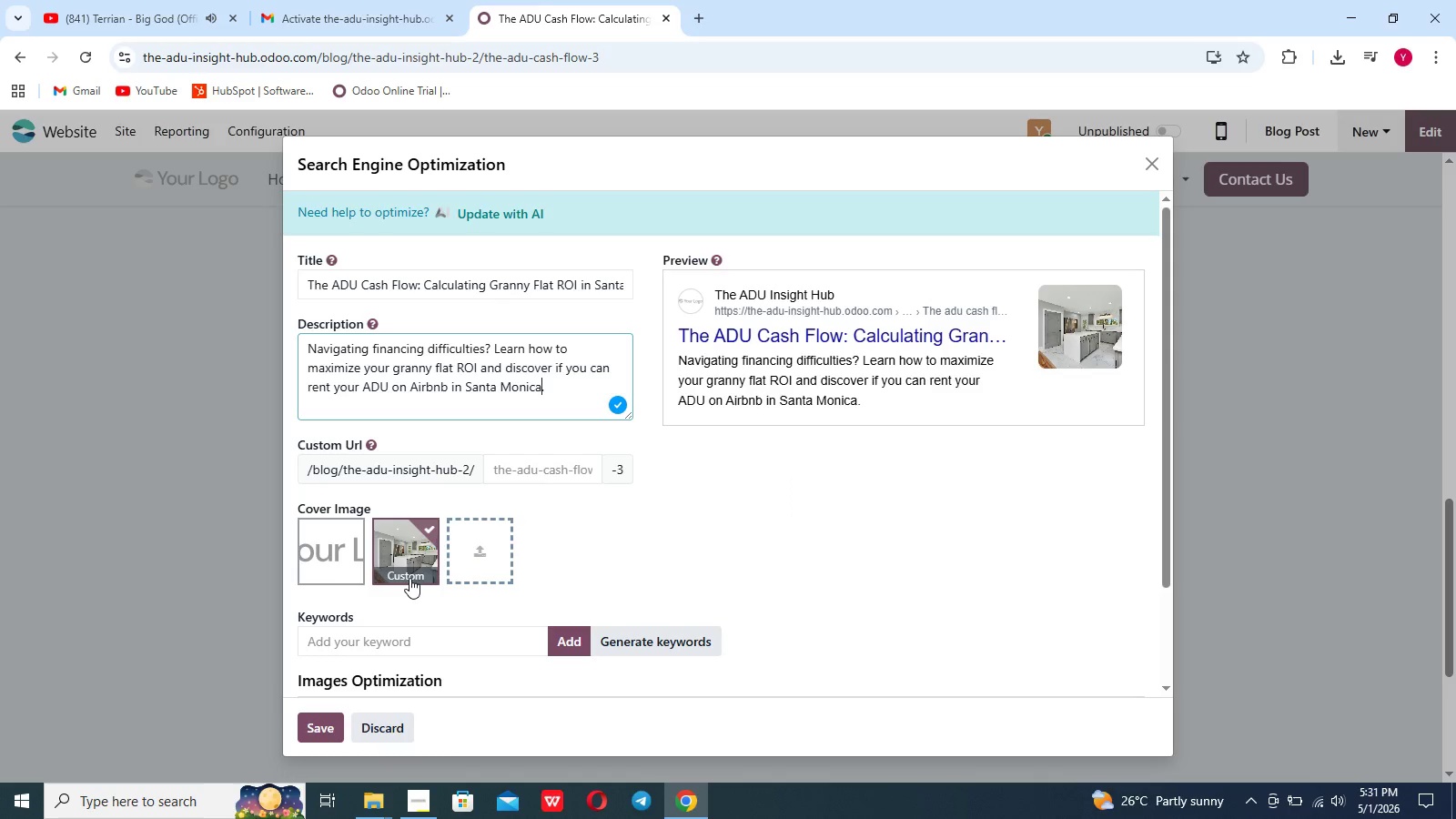 
left_click([386, 651])
 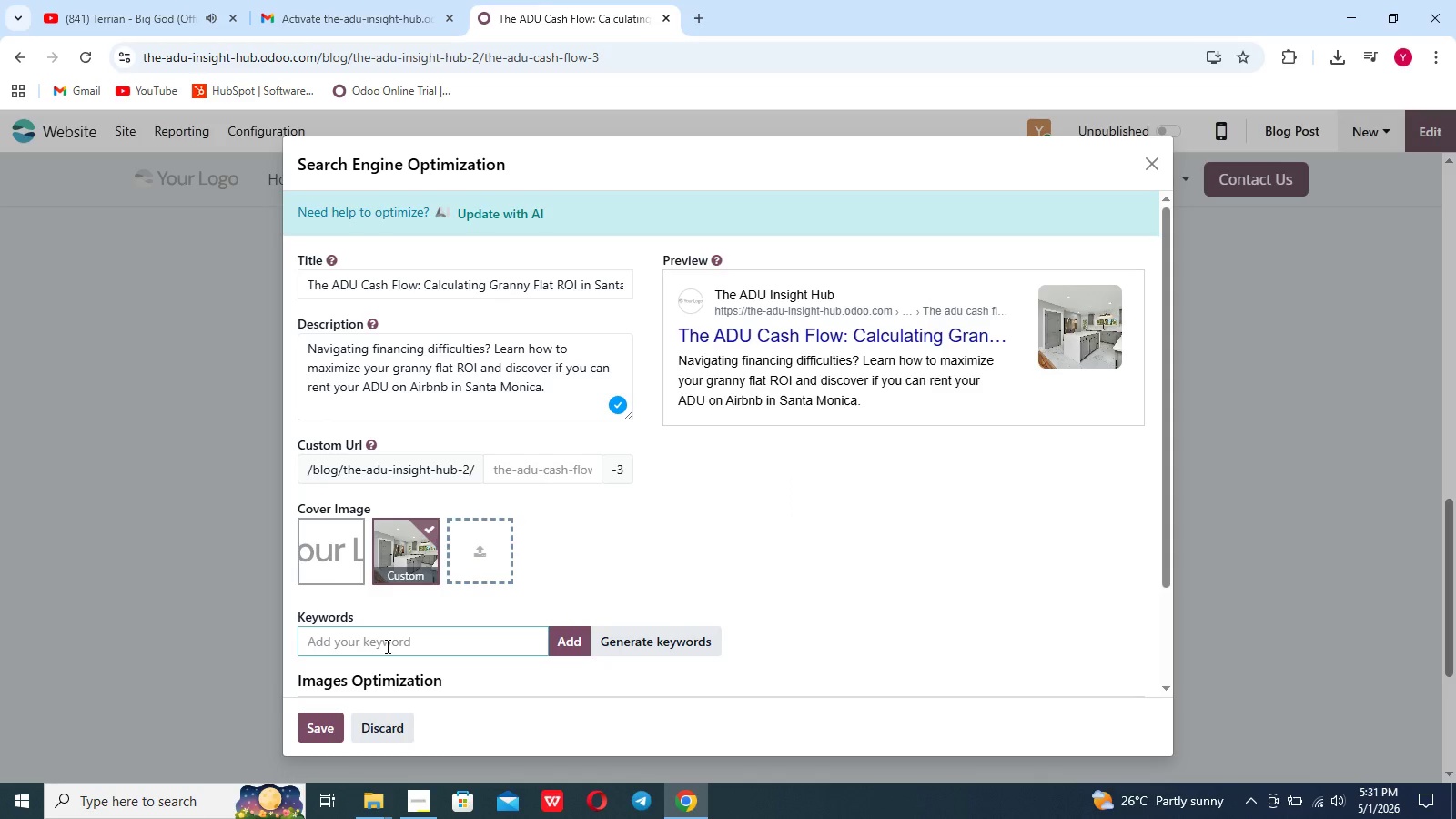 
type(grabby flat ROOI)
key(Backspace)
key(Backspace)
type(I)
 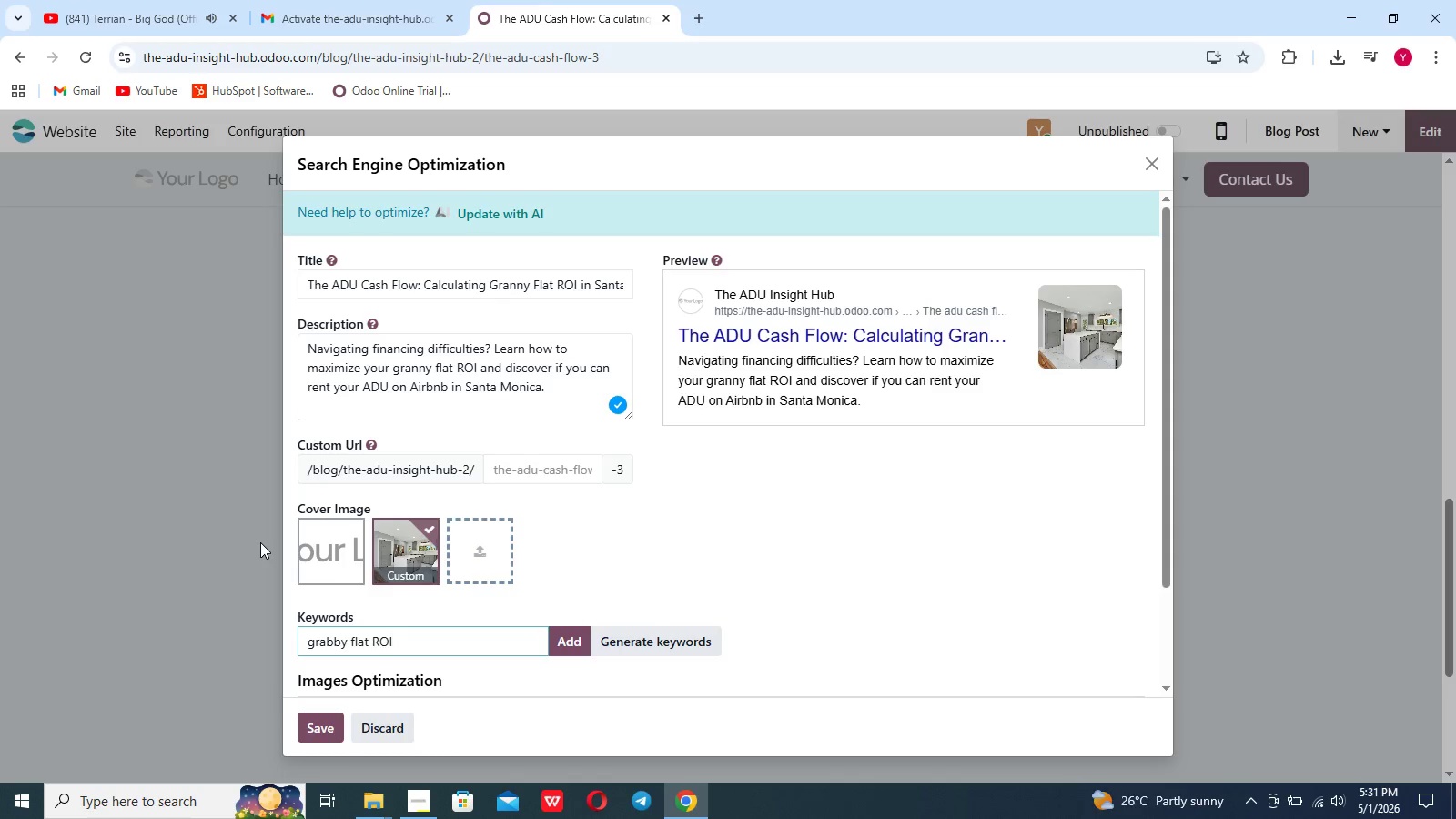 
 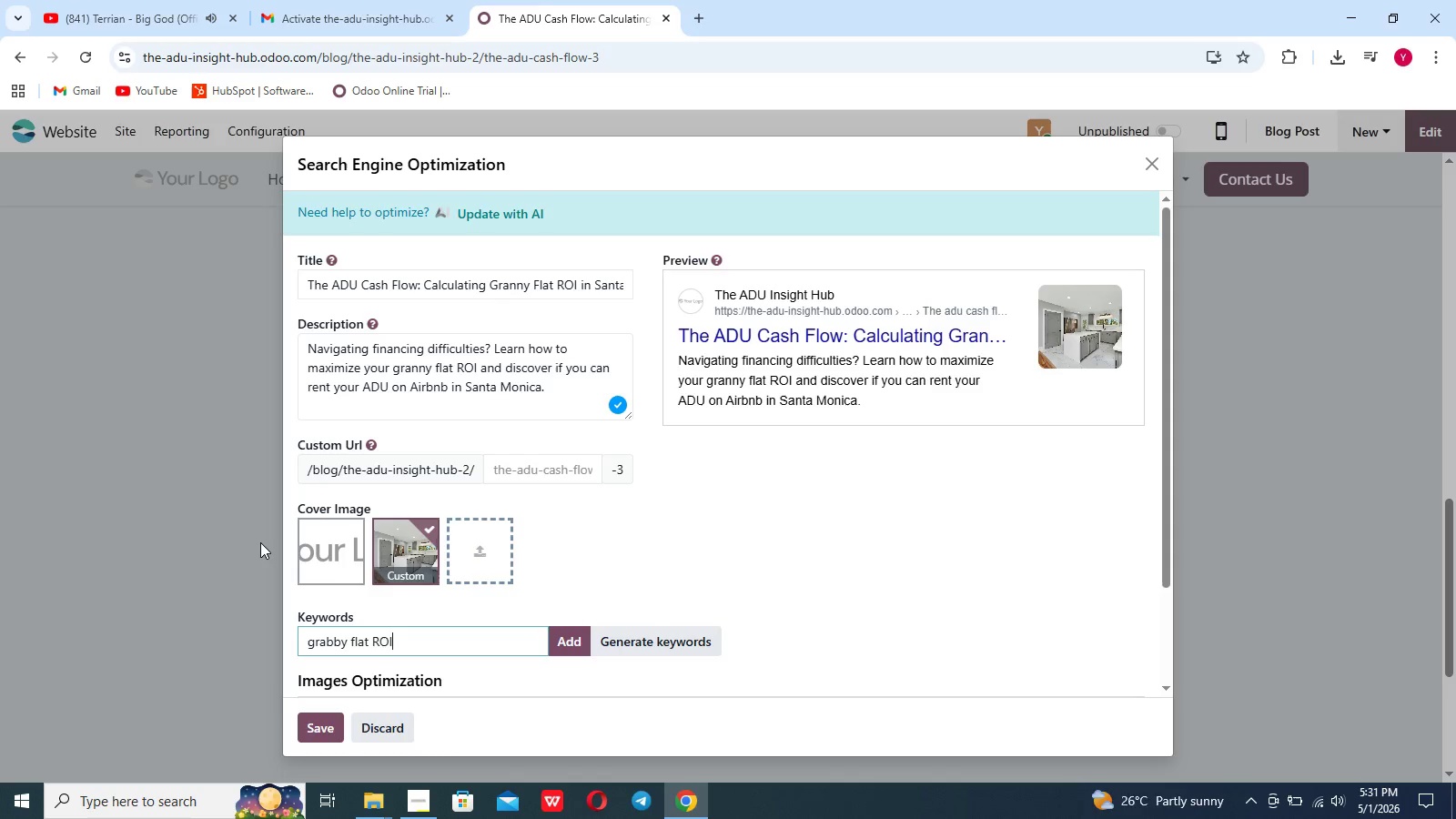 
key(Shift+Enter)
 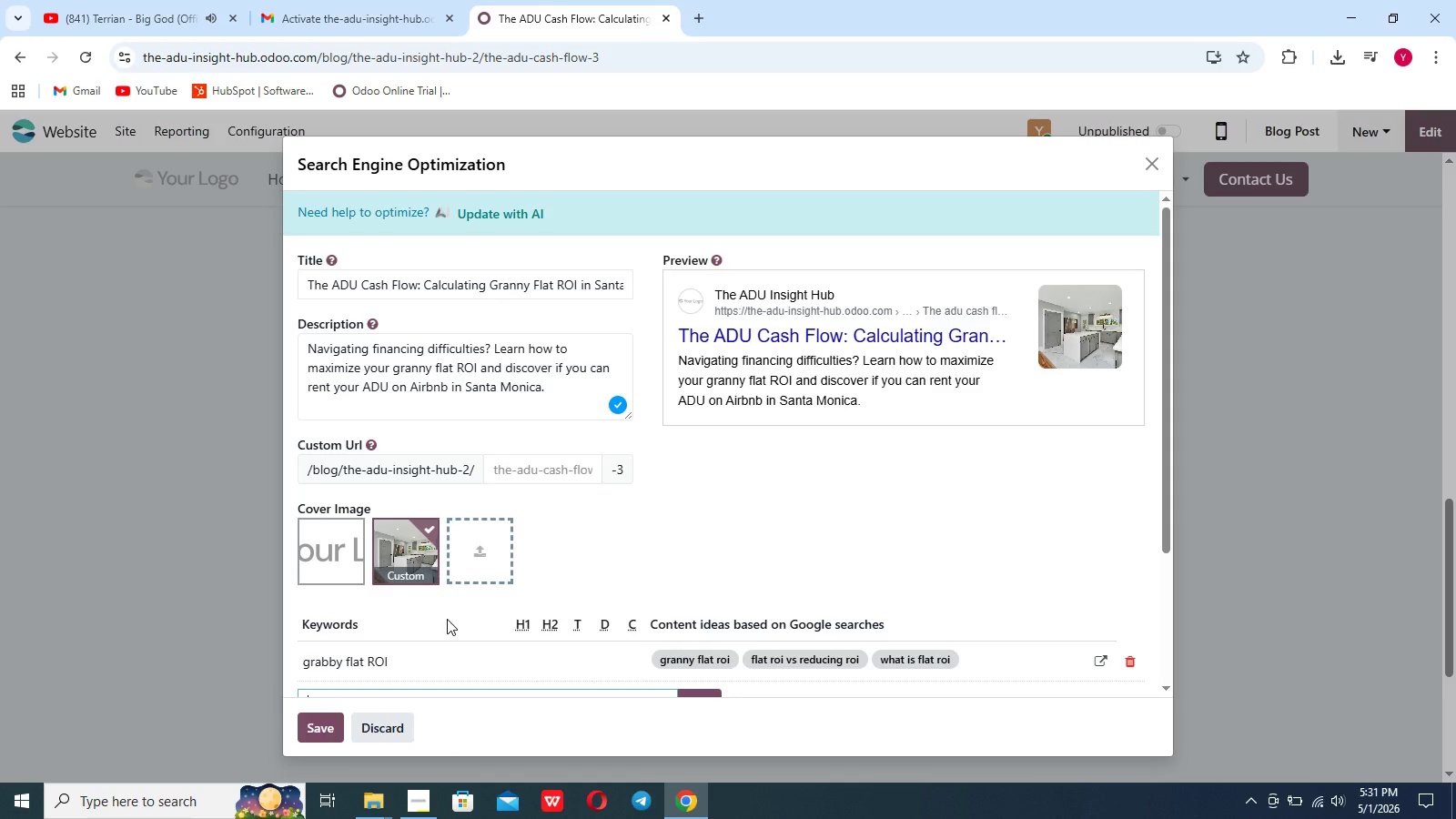 
wait(8.78)
 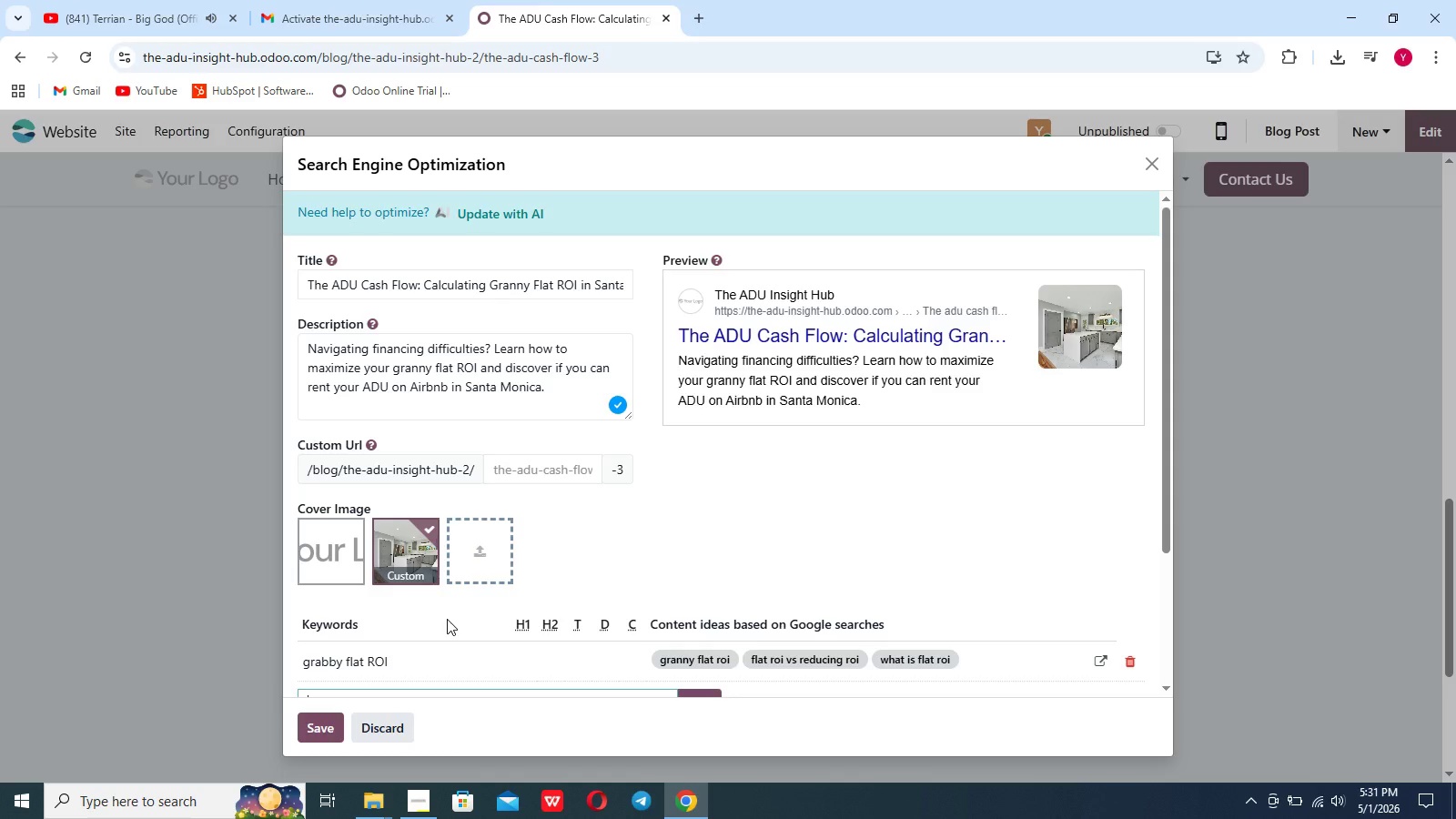 
left_click([1133, 662])
 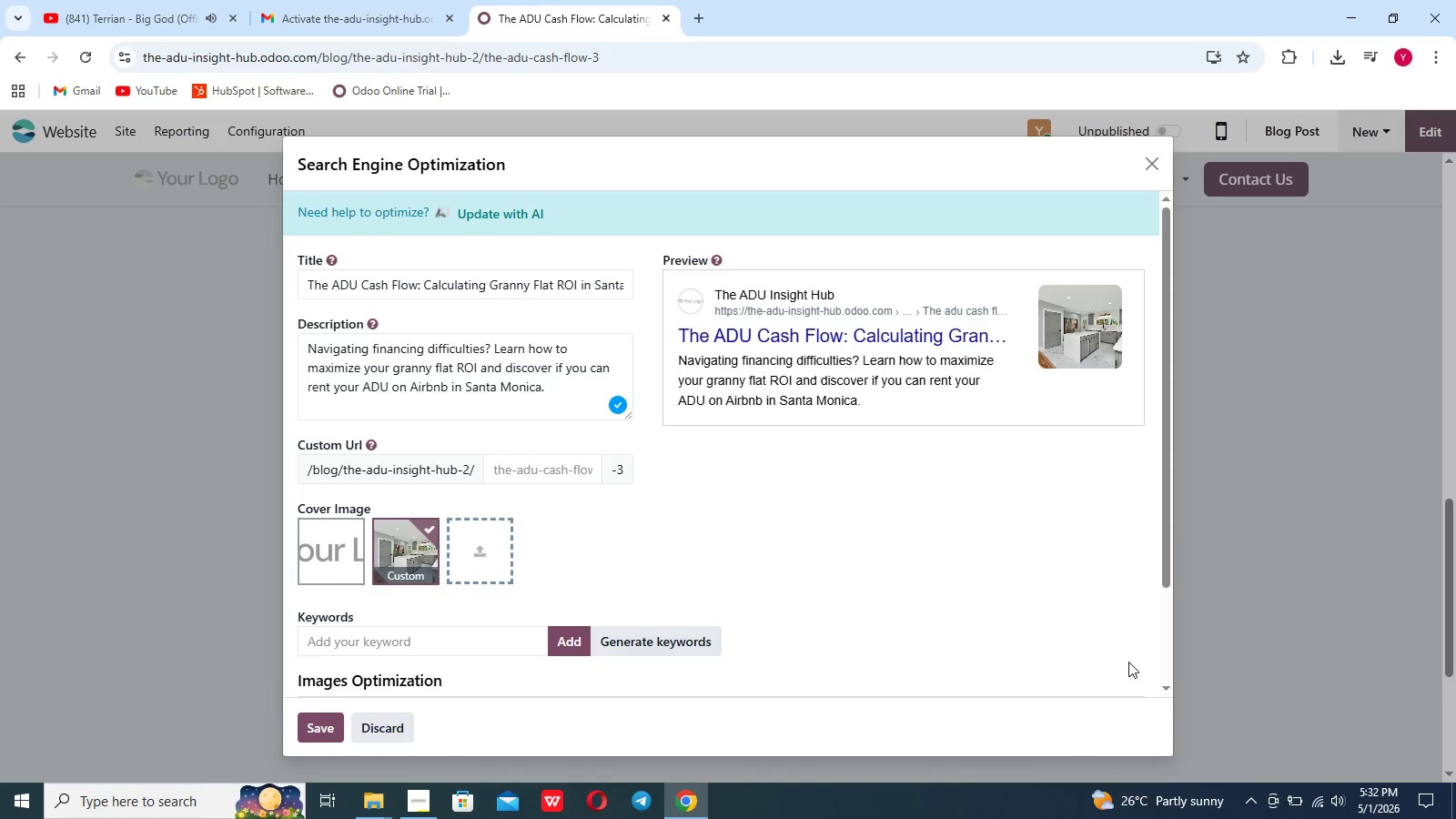 
key(Control+ControlLeft)
 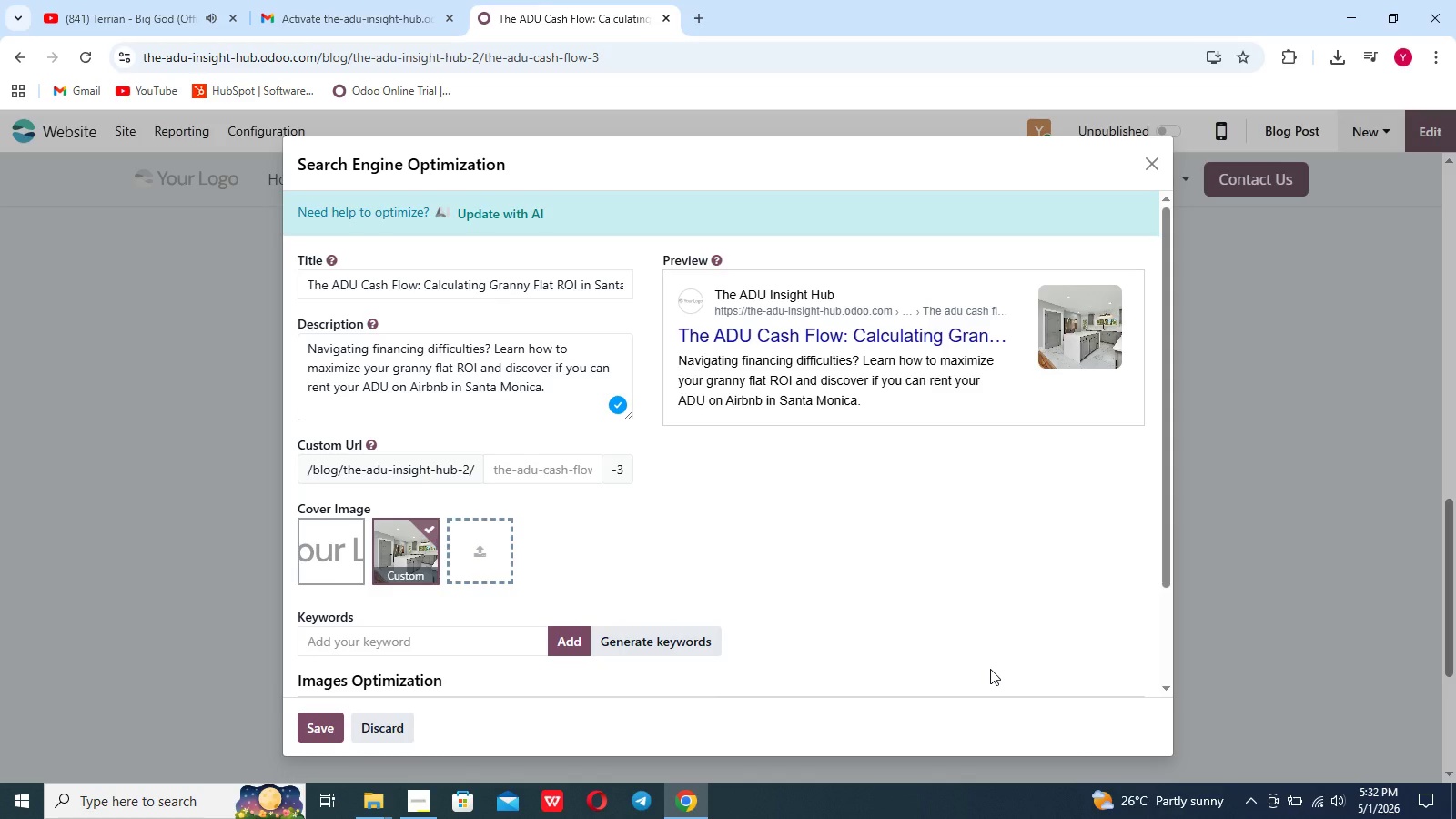 
key(Control+ControlLeft)
 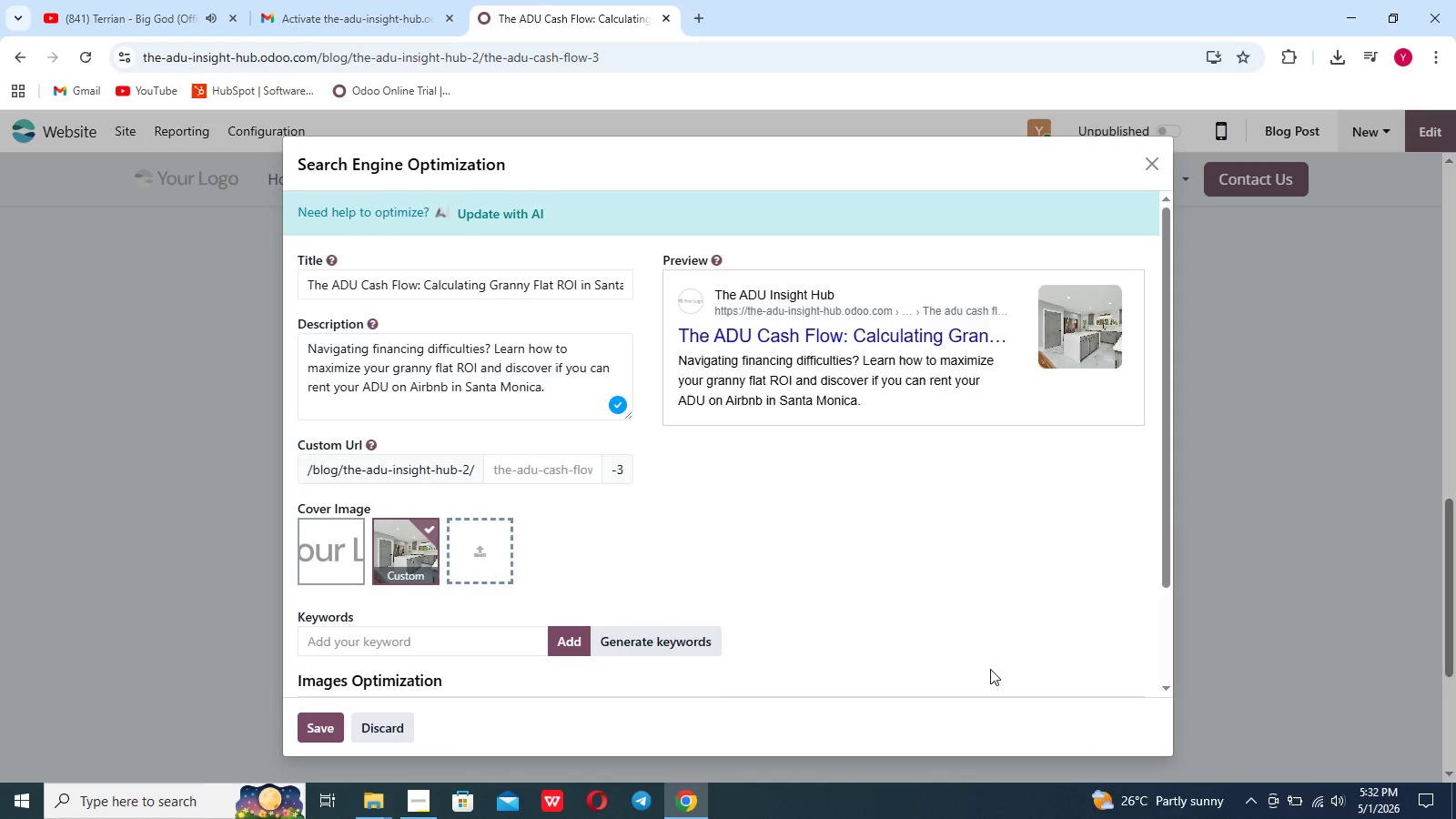 
left_click([990, 669])
 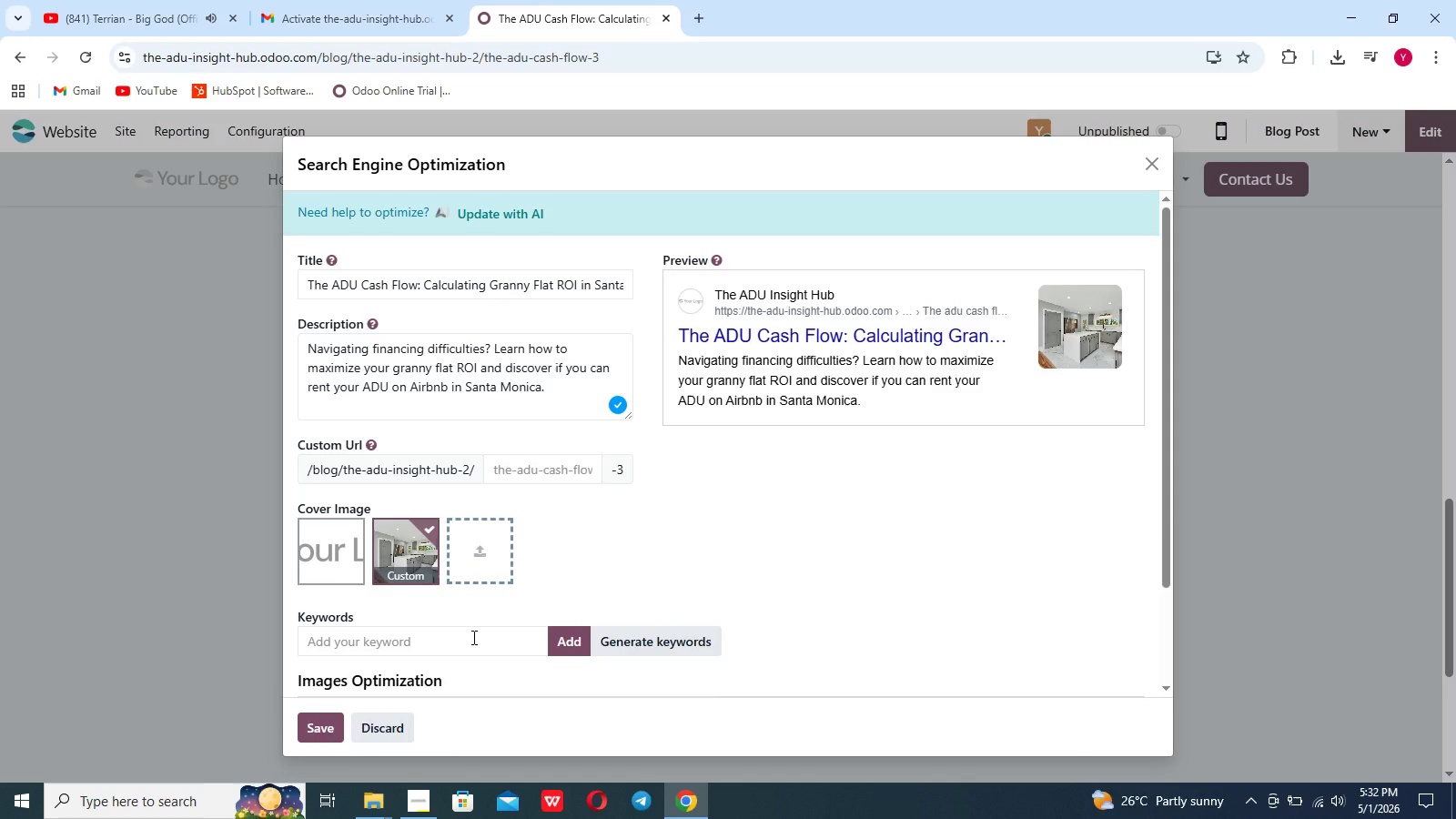 
left_click([472, 637])
 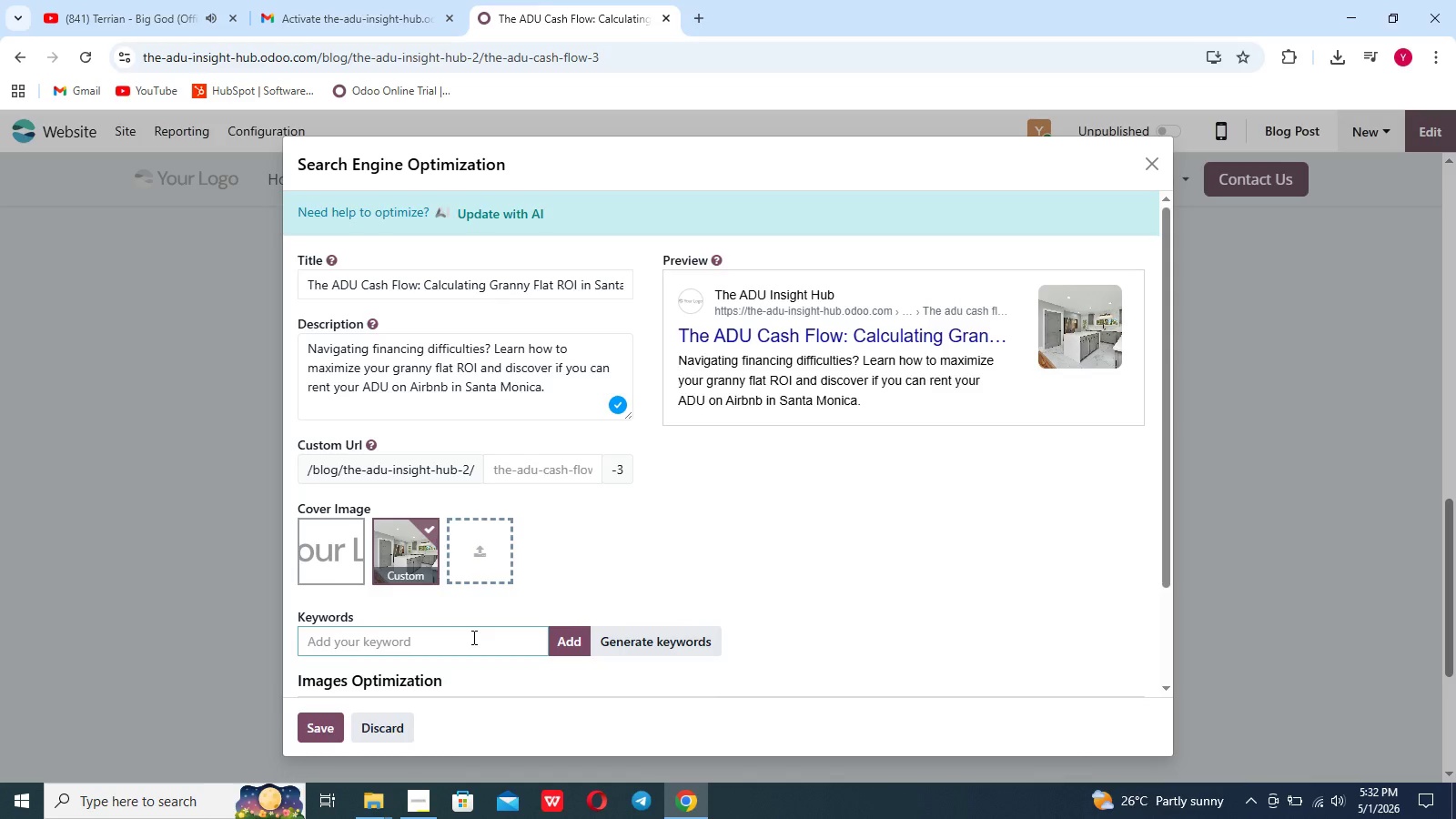 
type(granny dl)
key(Backspace)
key(Backspace)
type(flat T)
key(Backspace)
type(ROI)
 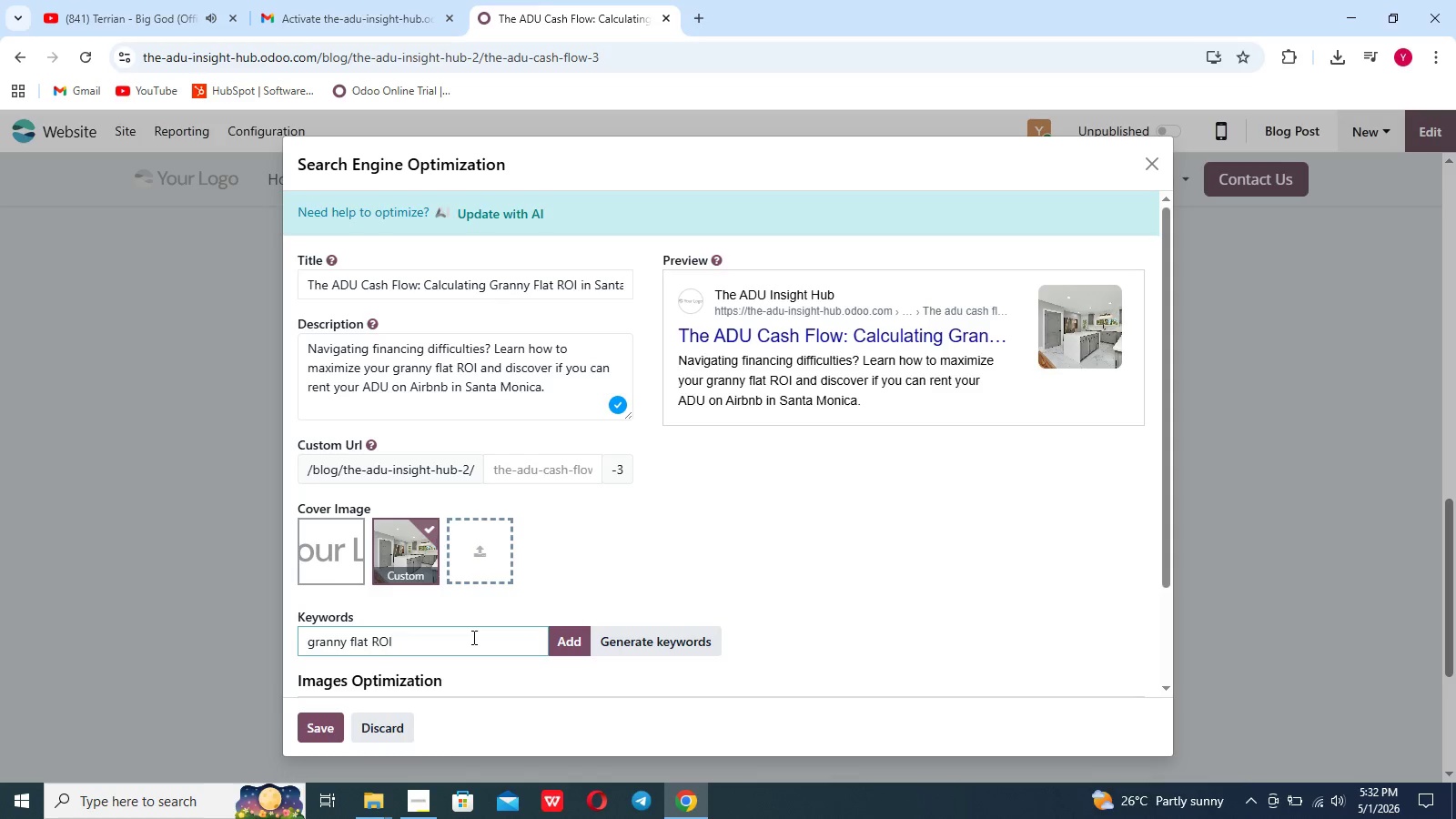 
key(Enter)
 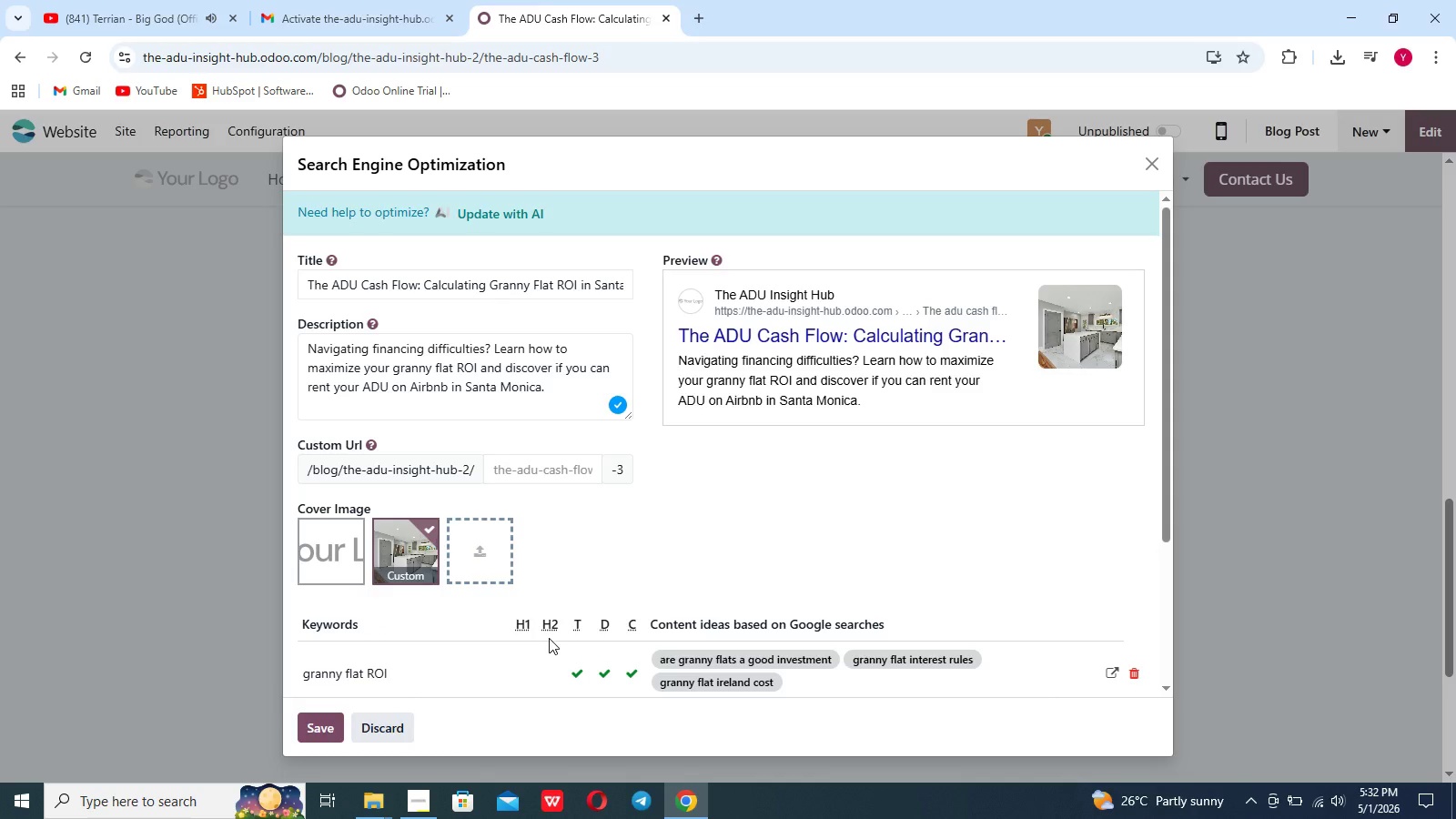 
wait(11.72)
 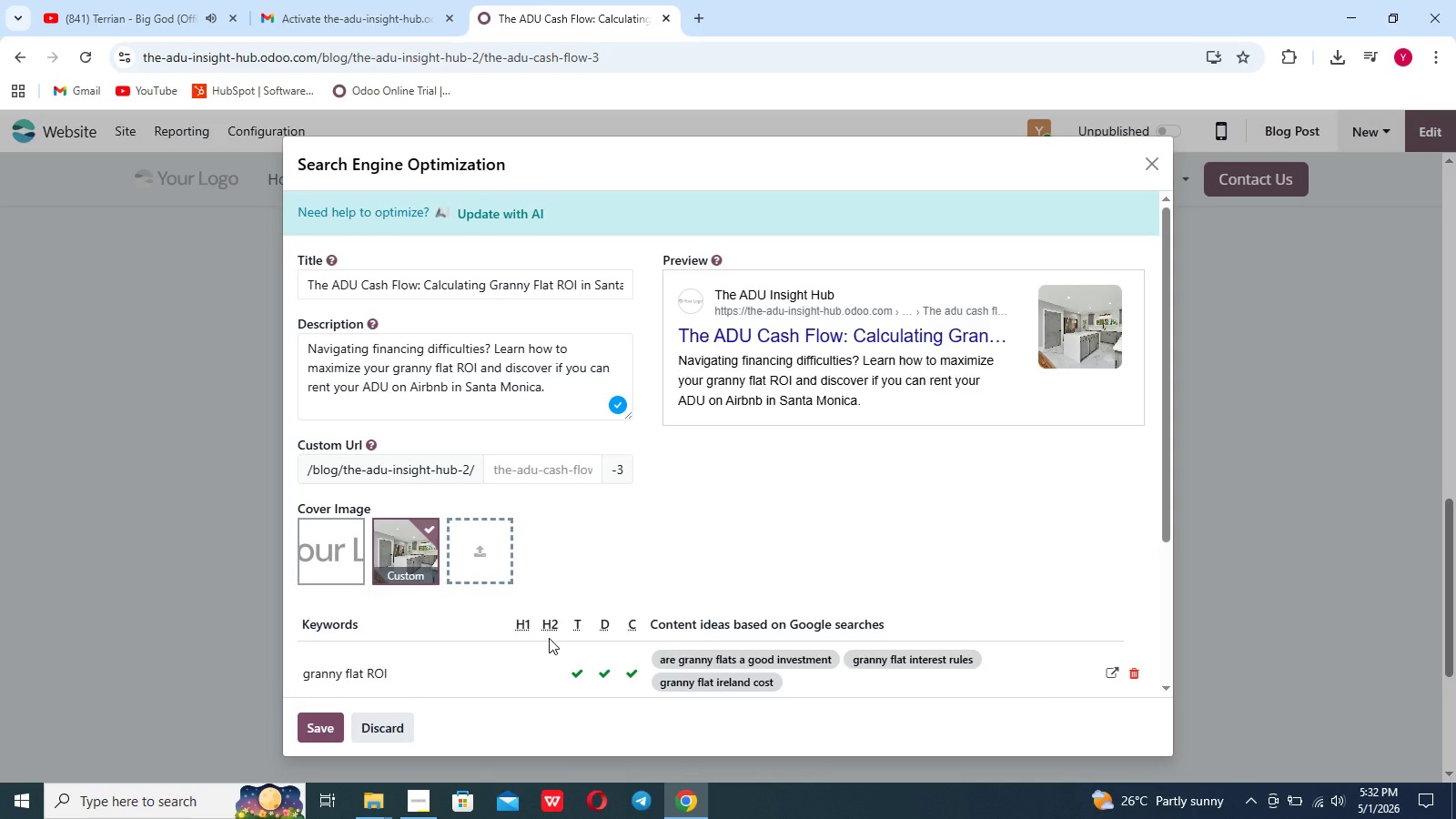 
left_click([312, 726])
 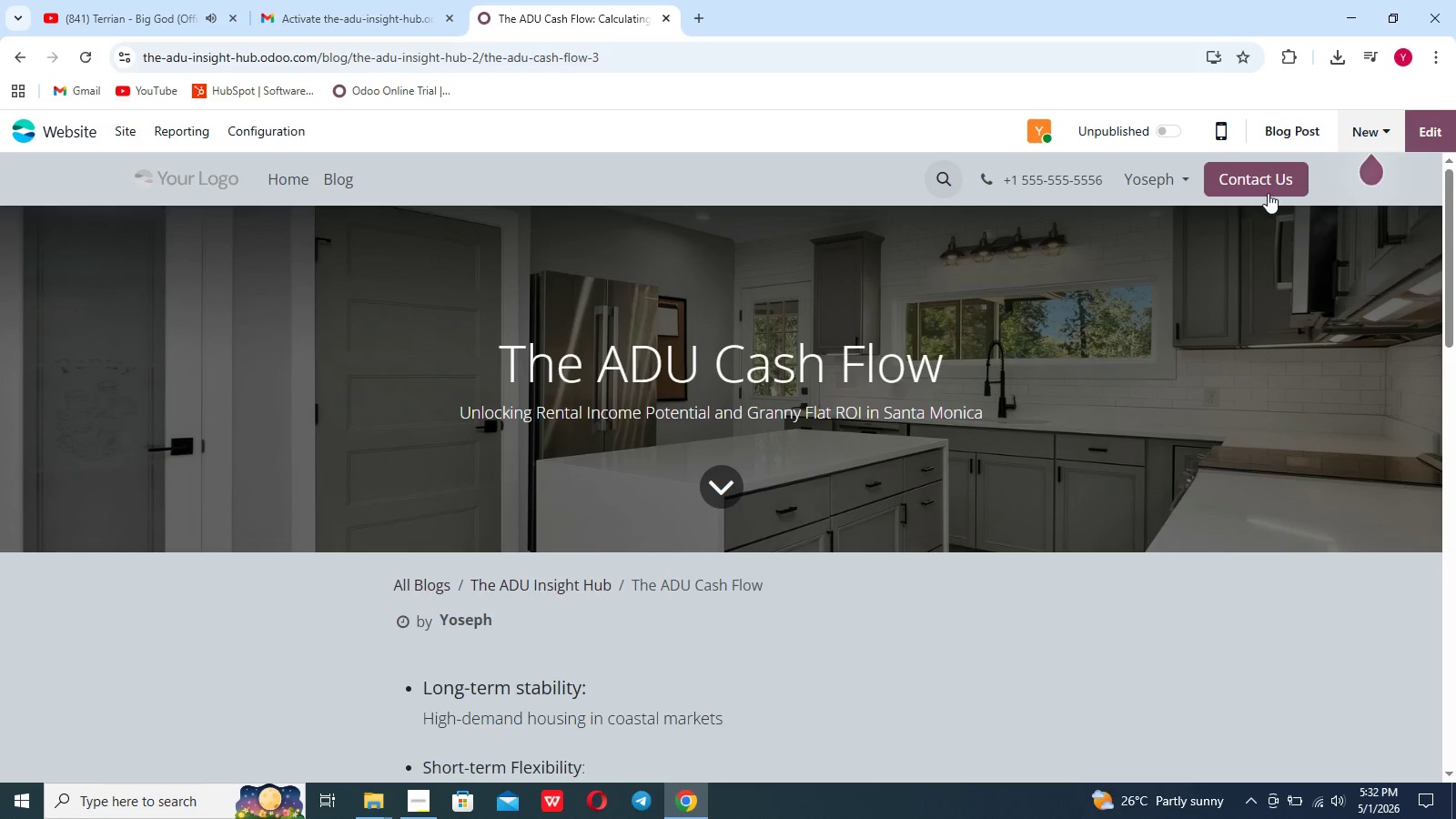 
left_click([1280, 124])
 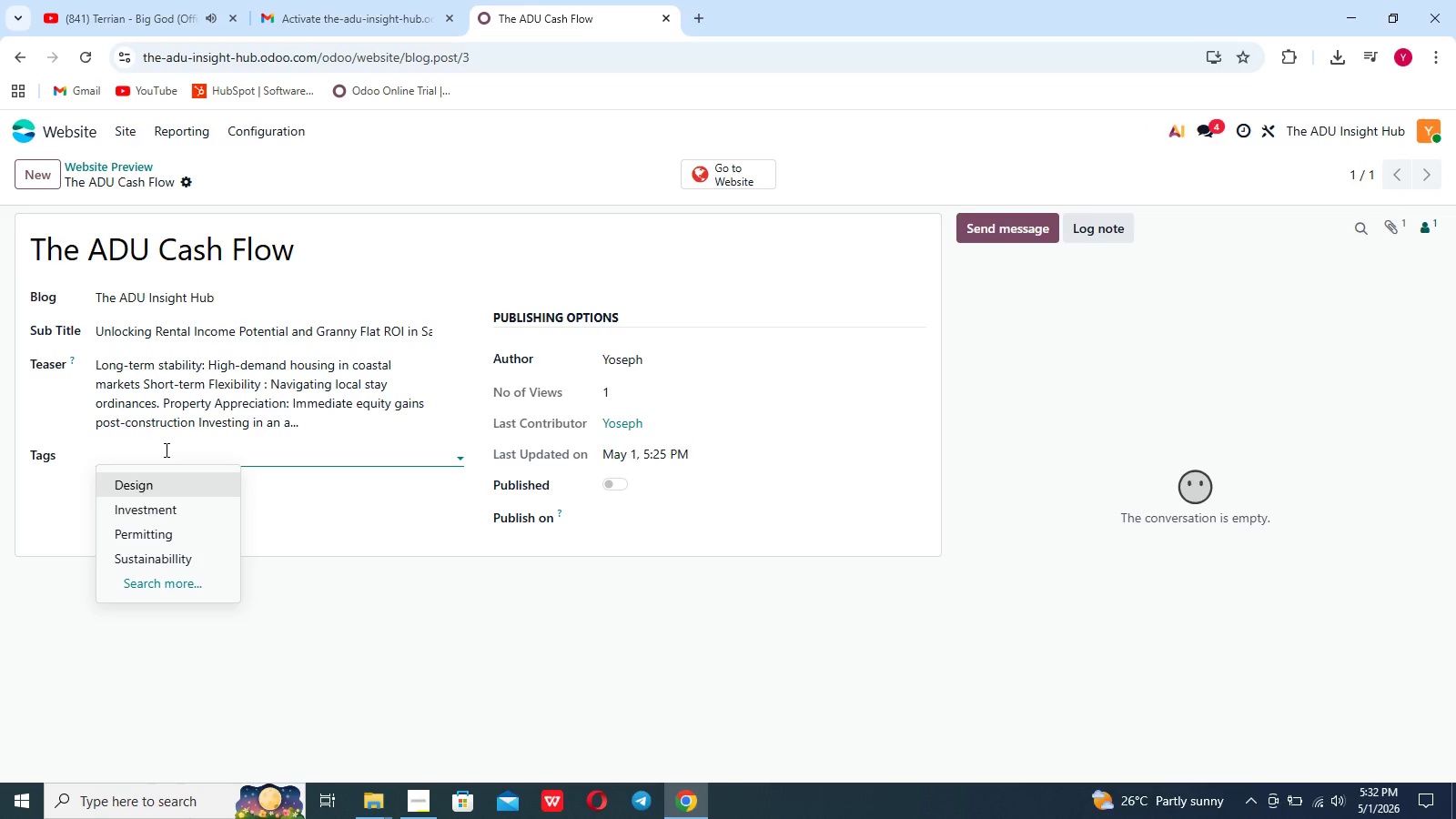 
left_click([164, 508])
 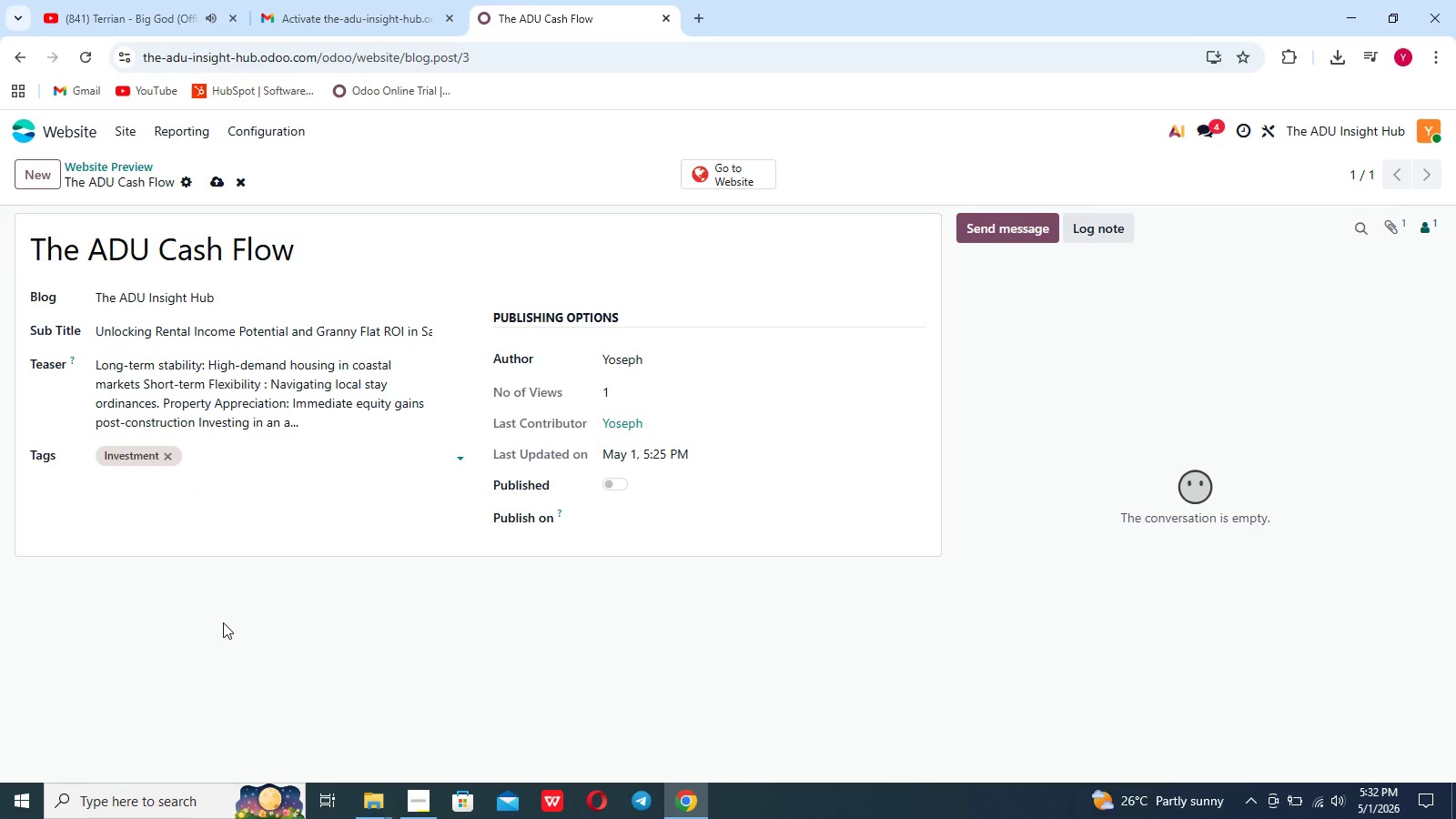 
left_click([223, 622])
 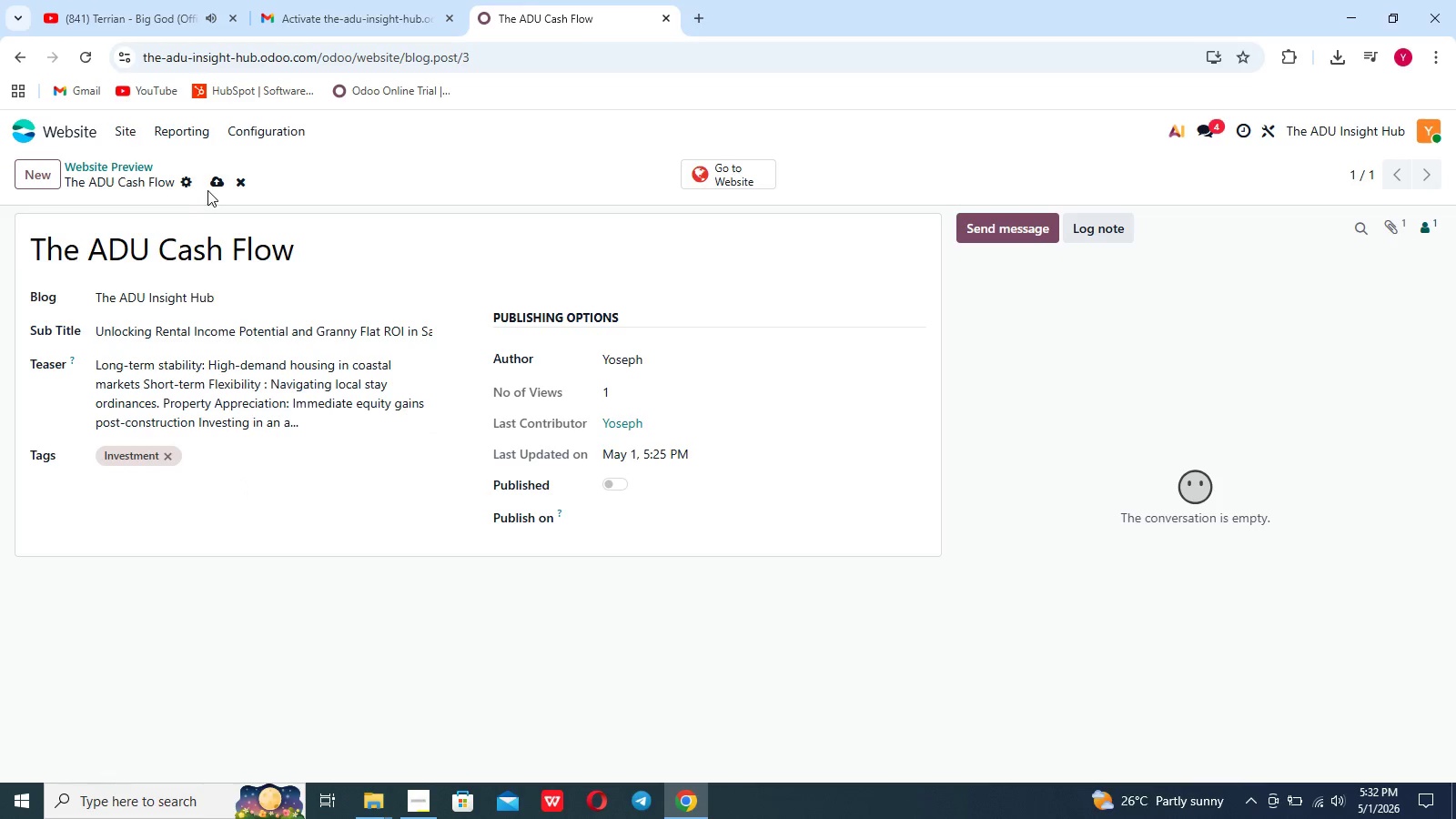 
left_click([216, 182])
 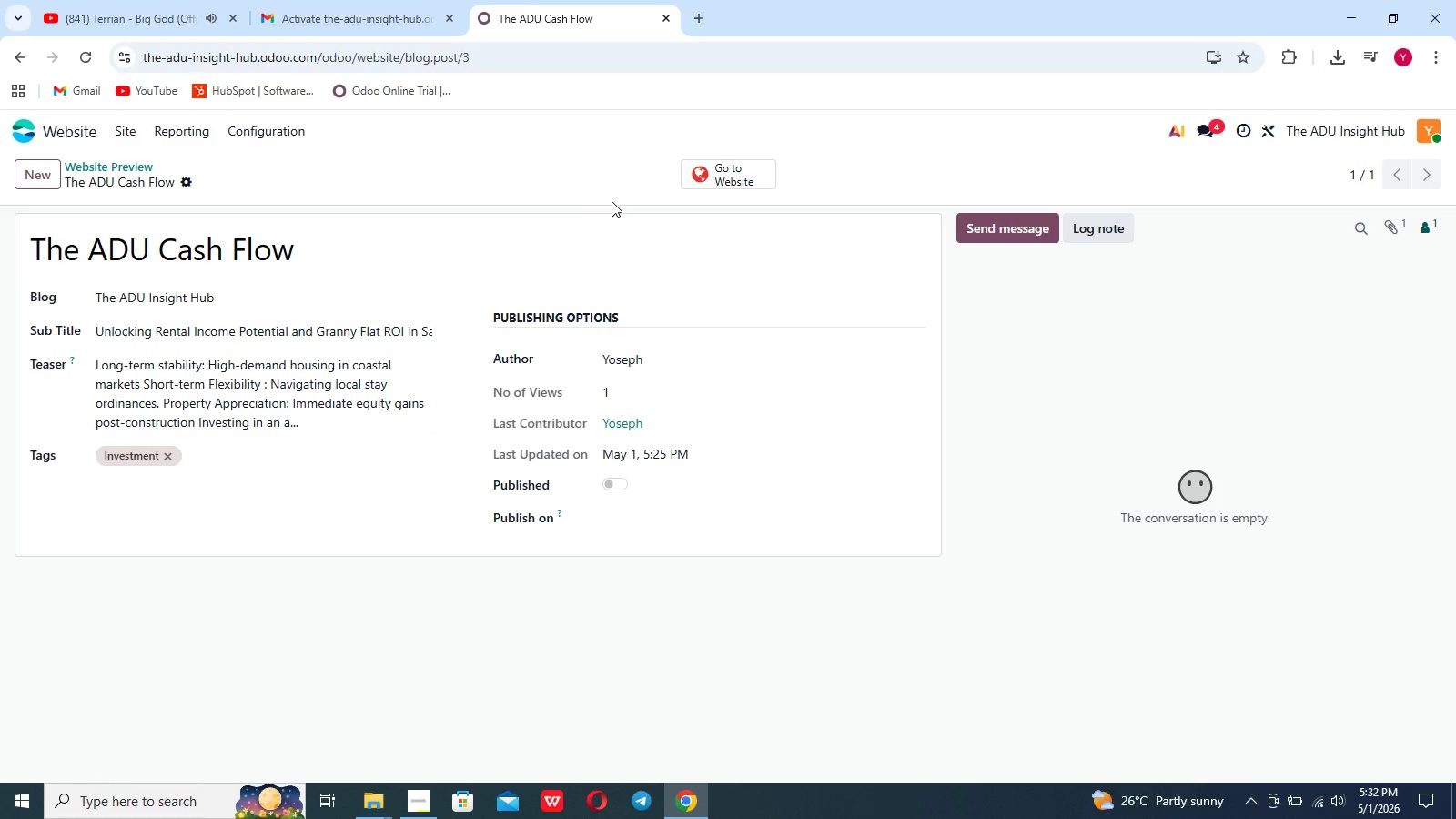 
left_click([719, 166])
 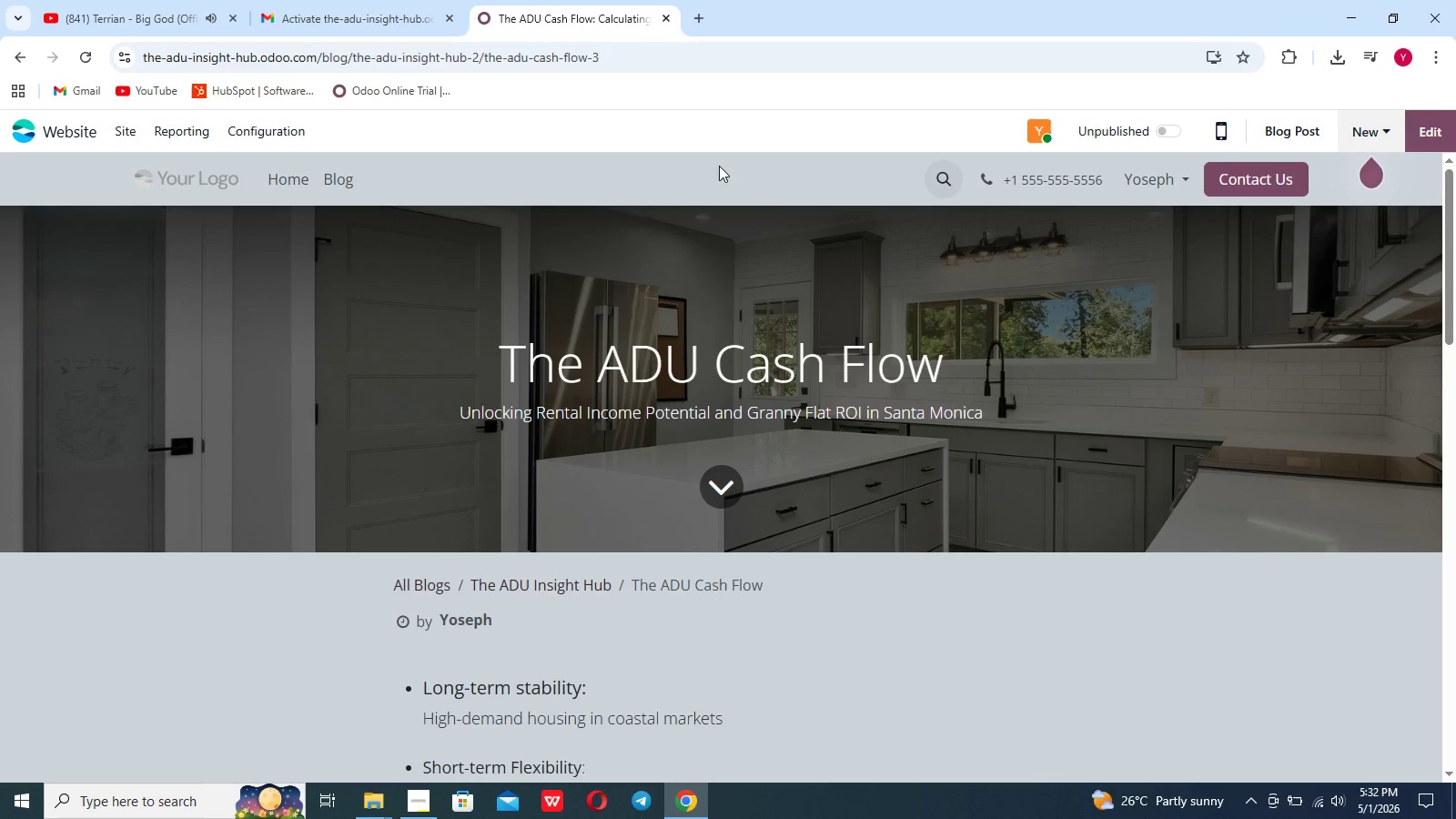 
scroll: coordinate [786, 354], scroll_direction: down, amount: 56.0
 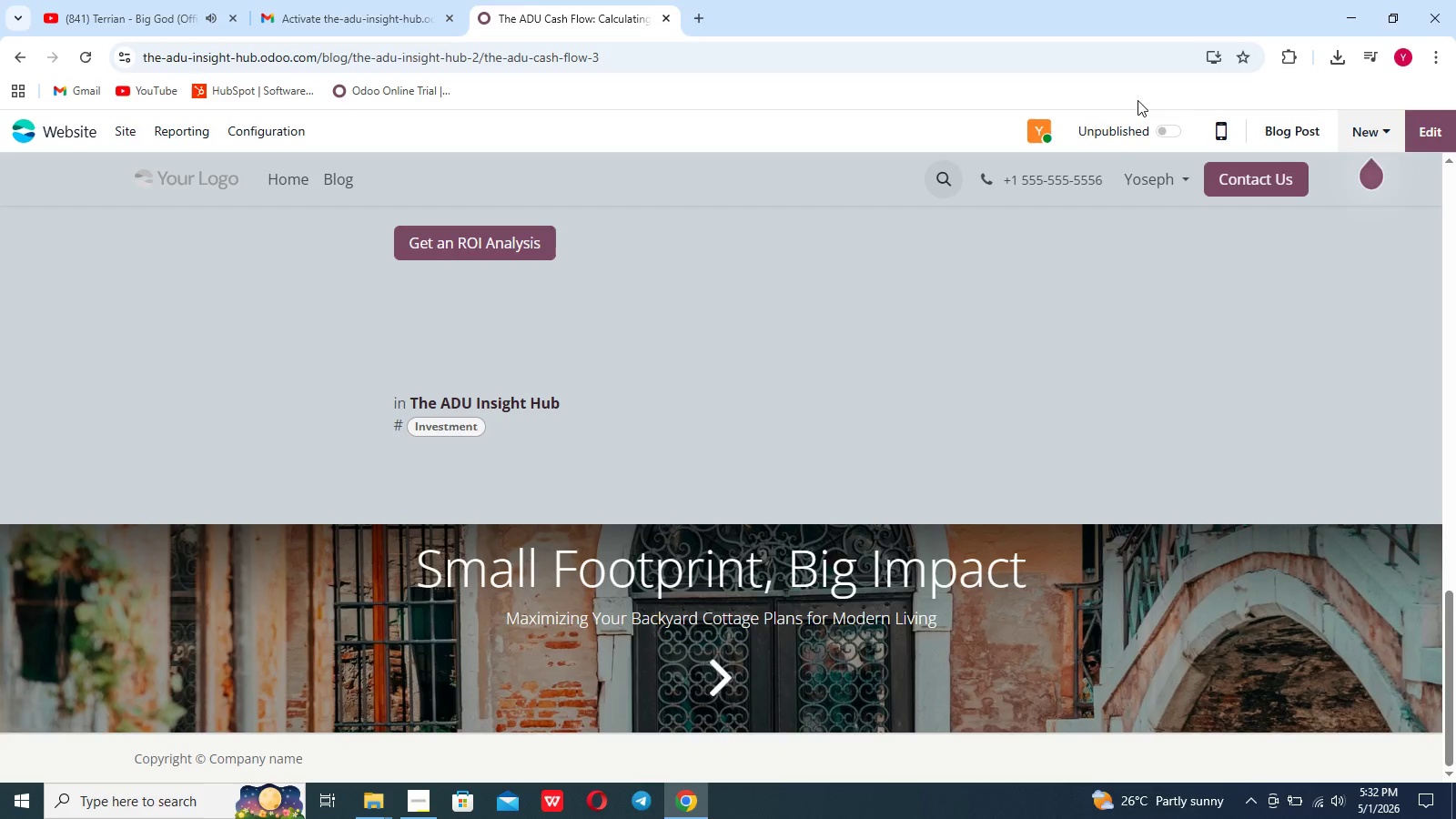 
left_click([1168, 131])
 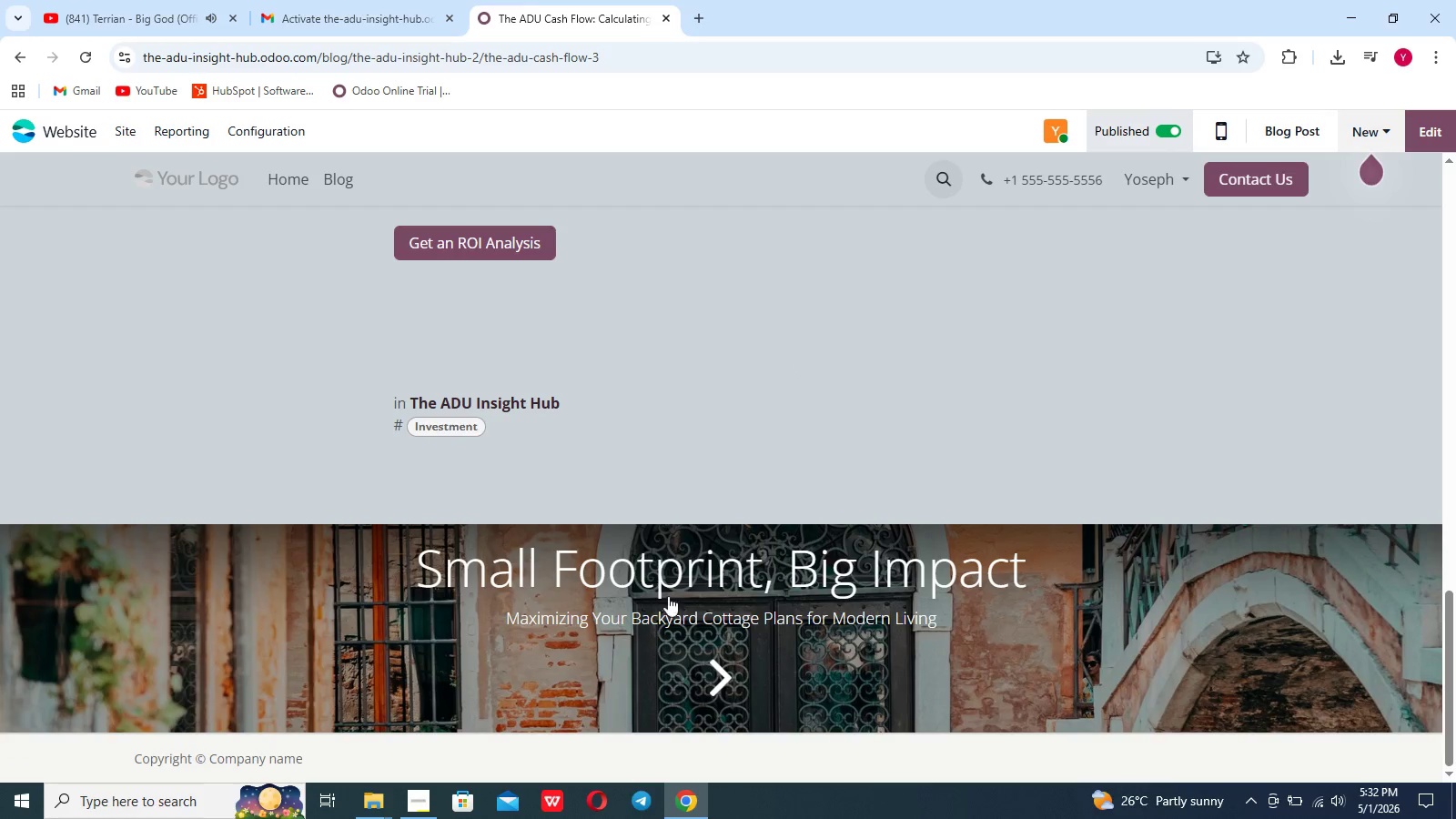 
scroll: coordinate [808, 391], scroll_direction: up, amount: 18.0
 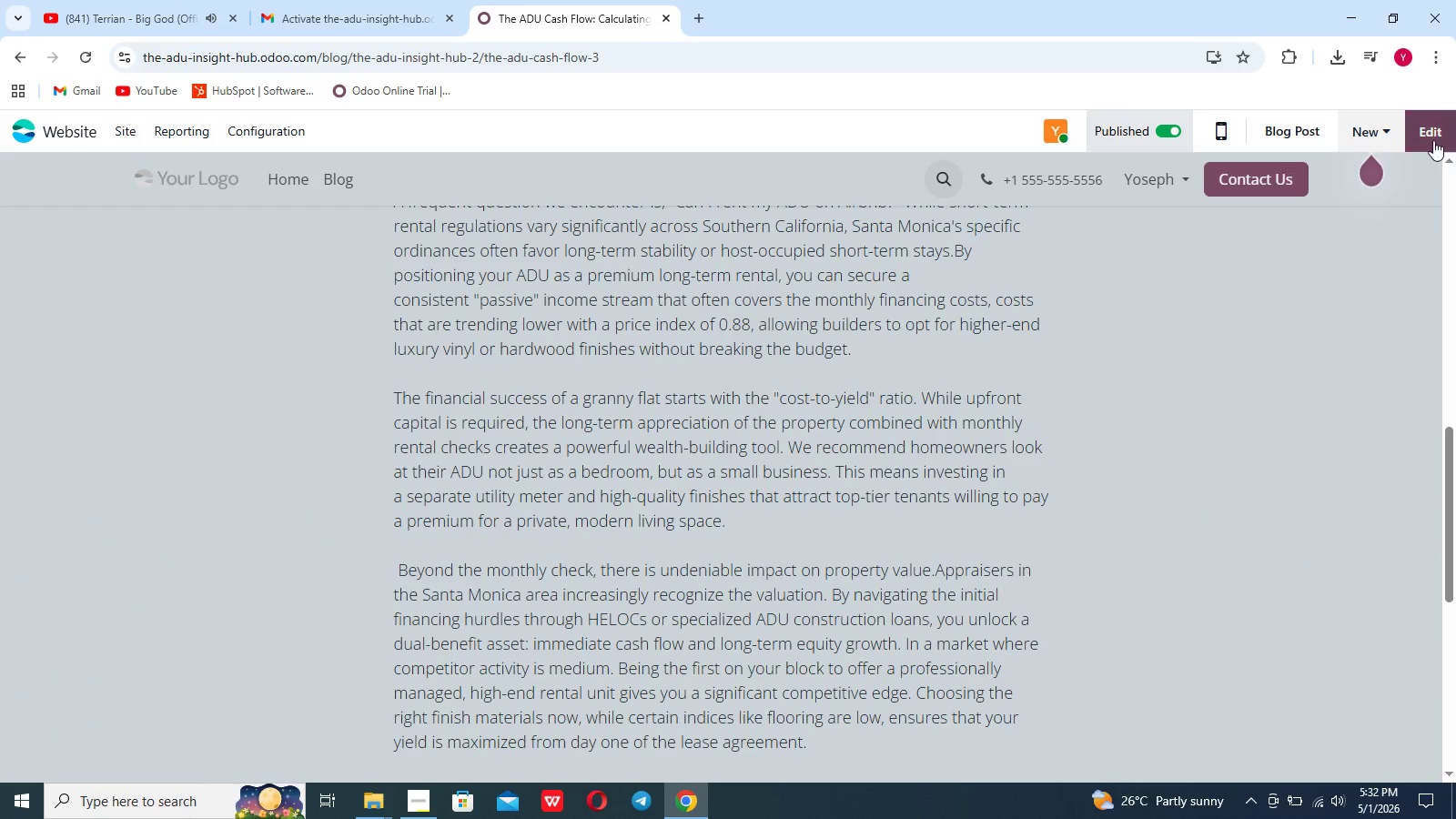 
left_click([1433, 138])
 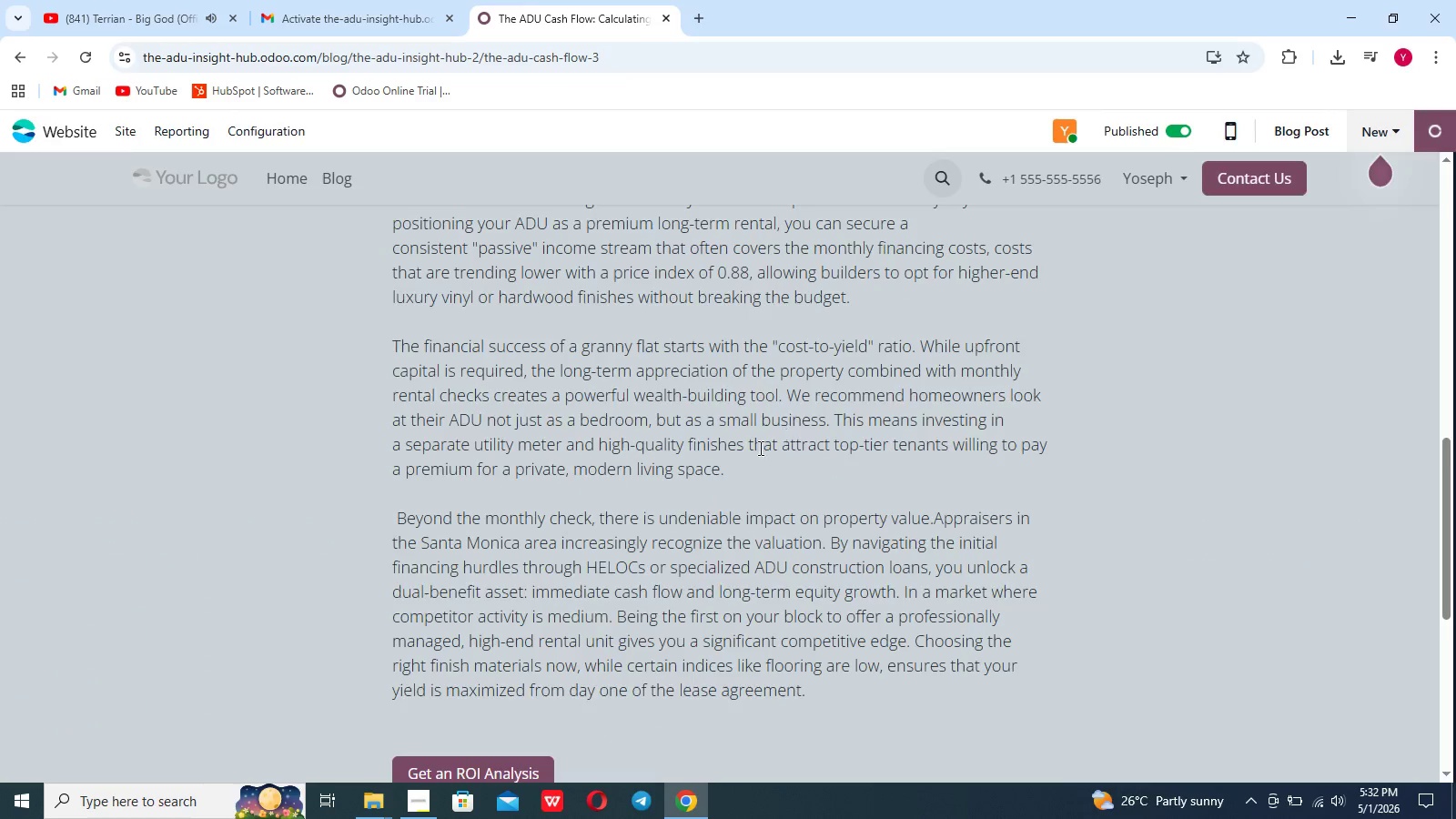 
left_click([759, 448])
 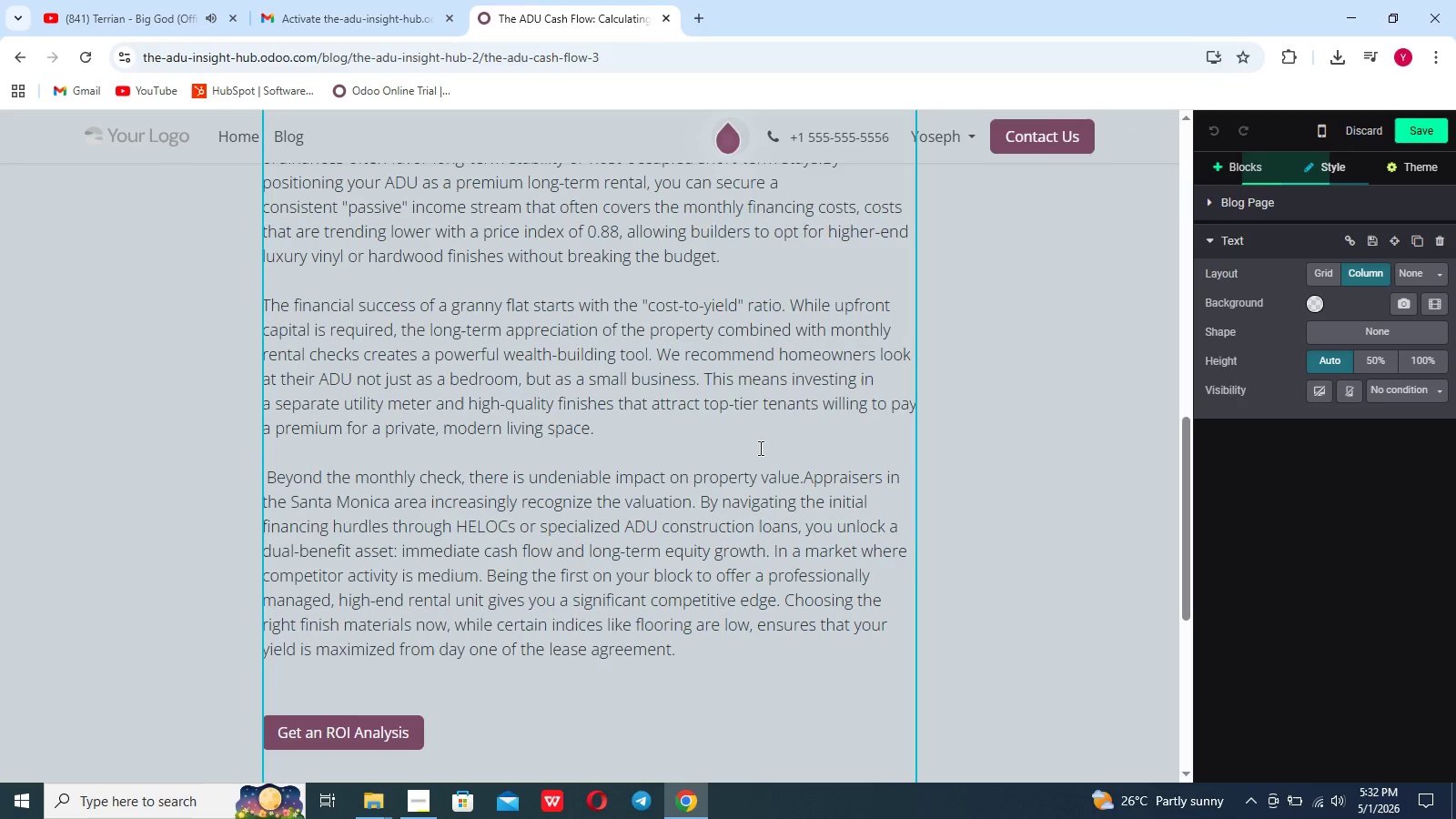 
scroll: coordinate [759, 448], scroll_direction: down, amount: 7.0
 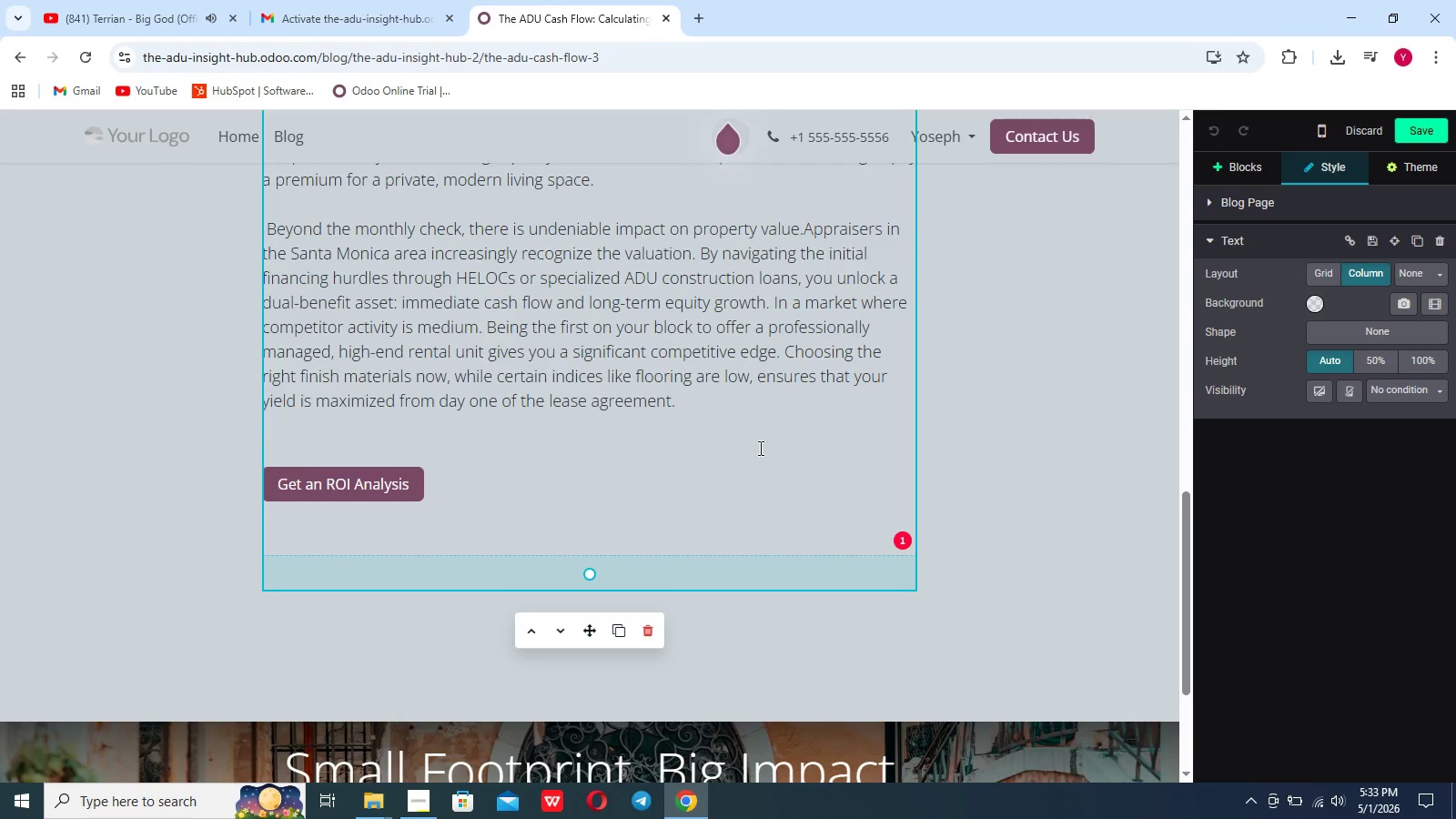 
left_click([901, 544])
 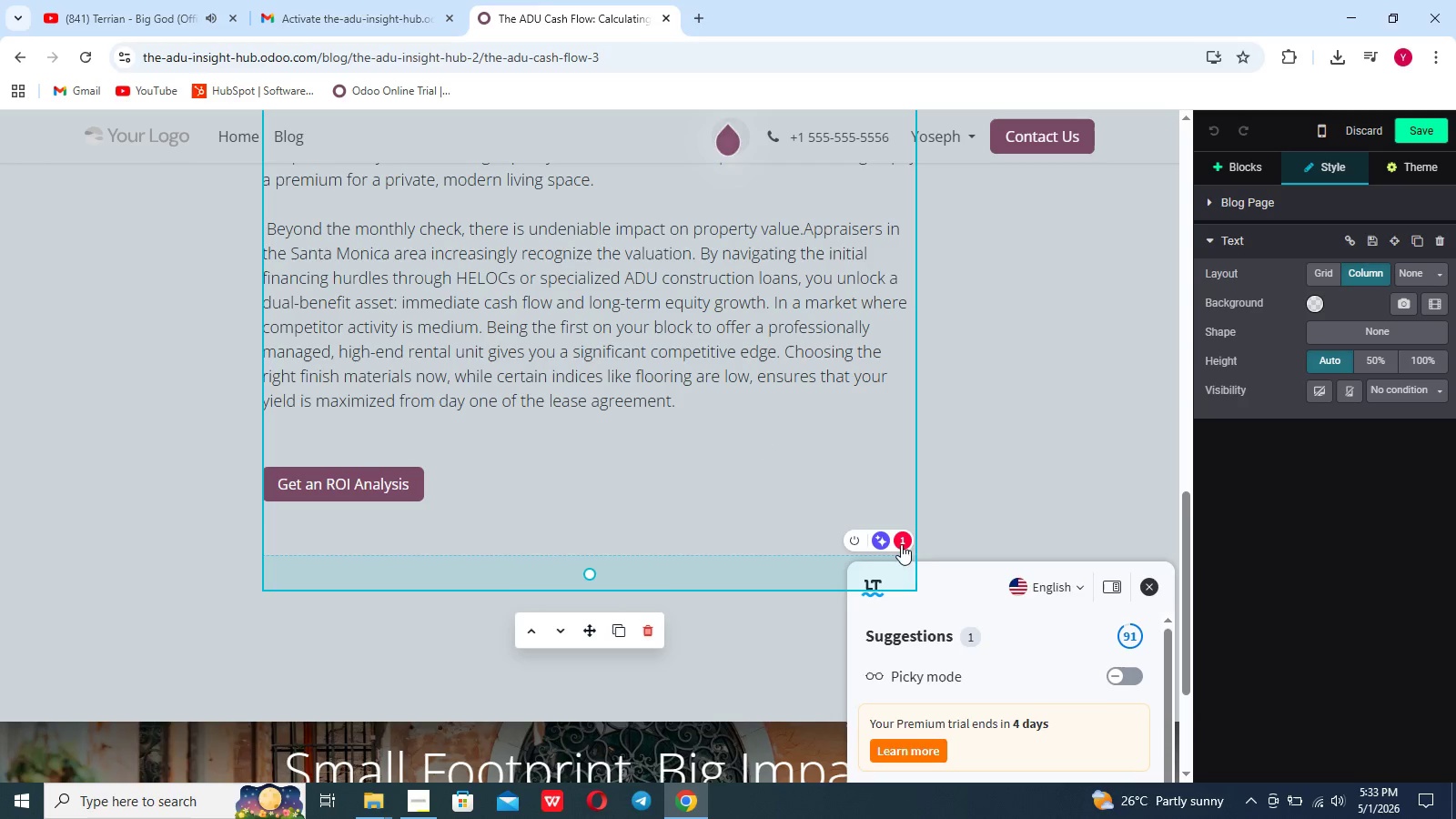 
scroll: coordinate [951, 659], scroll_direction: down, amount: 9.0
 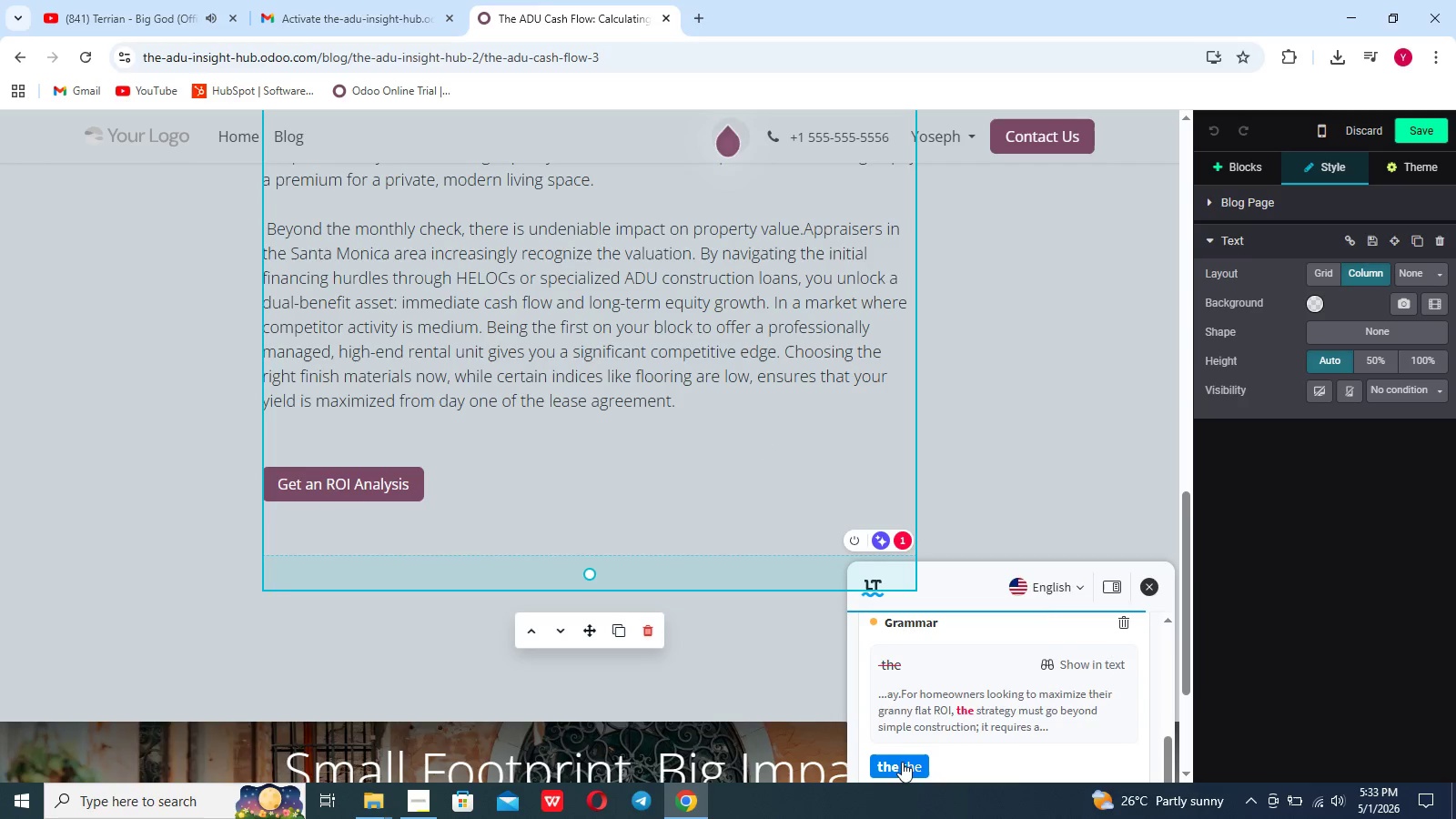 
left_click([902, 763])
 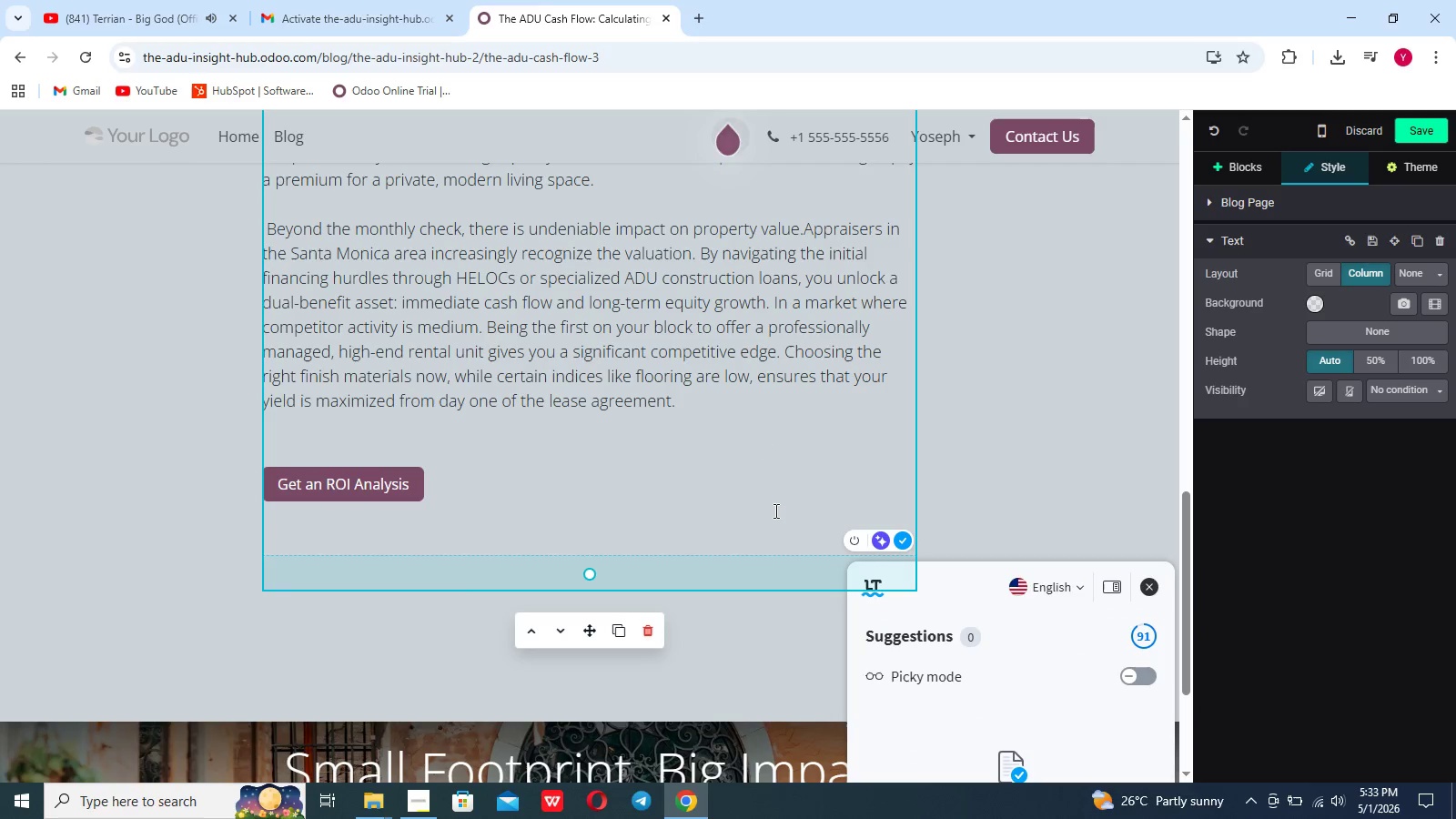 